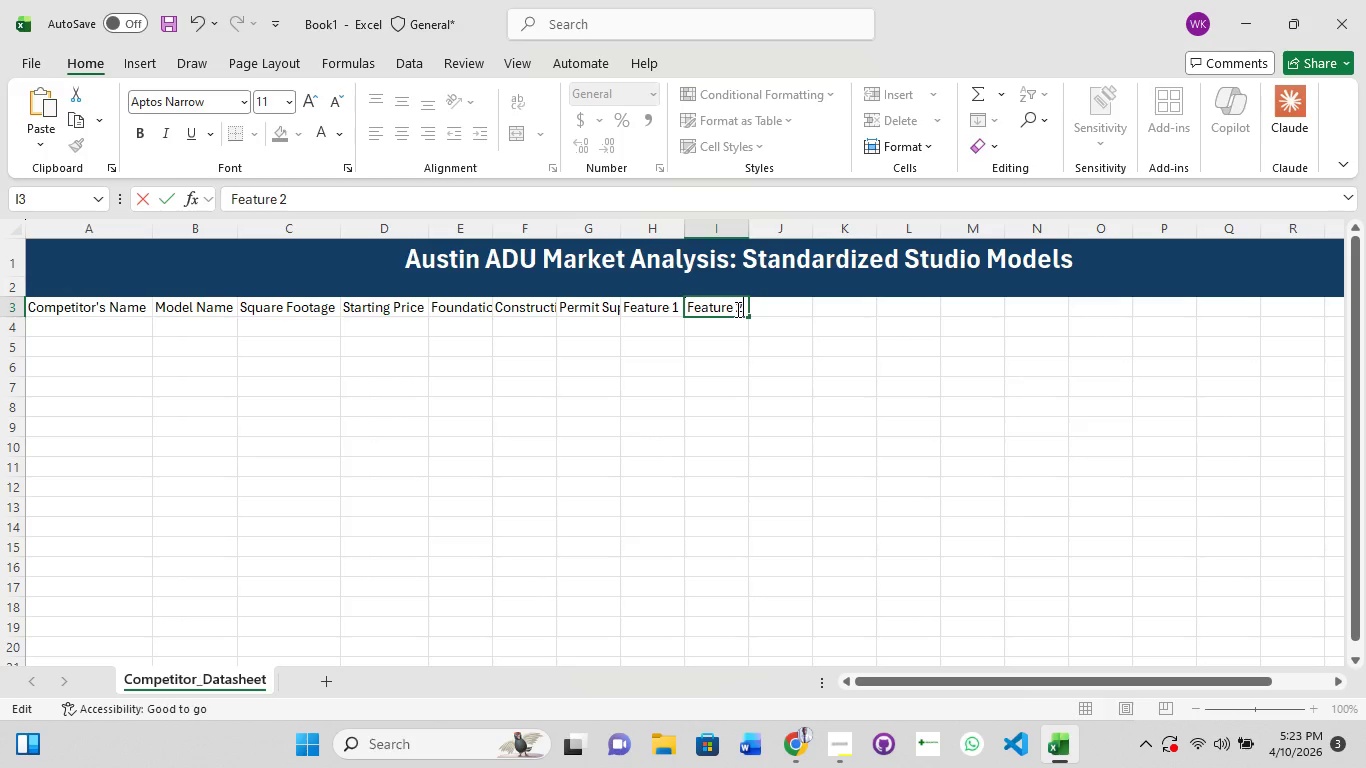 
key(ArrowRight)
 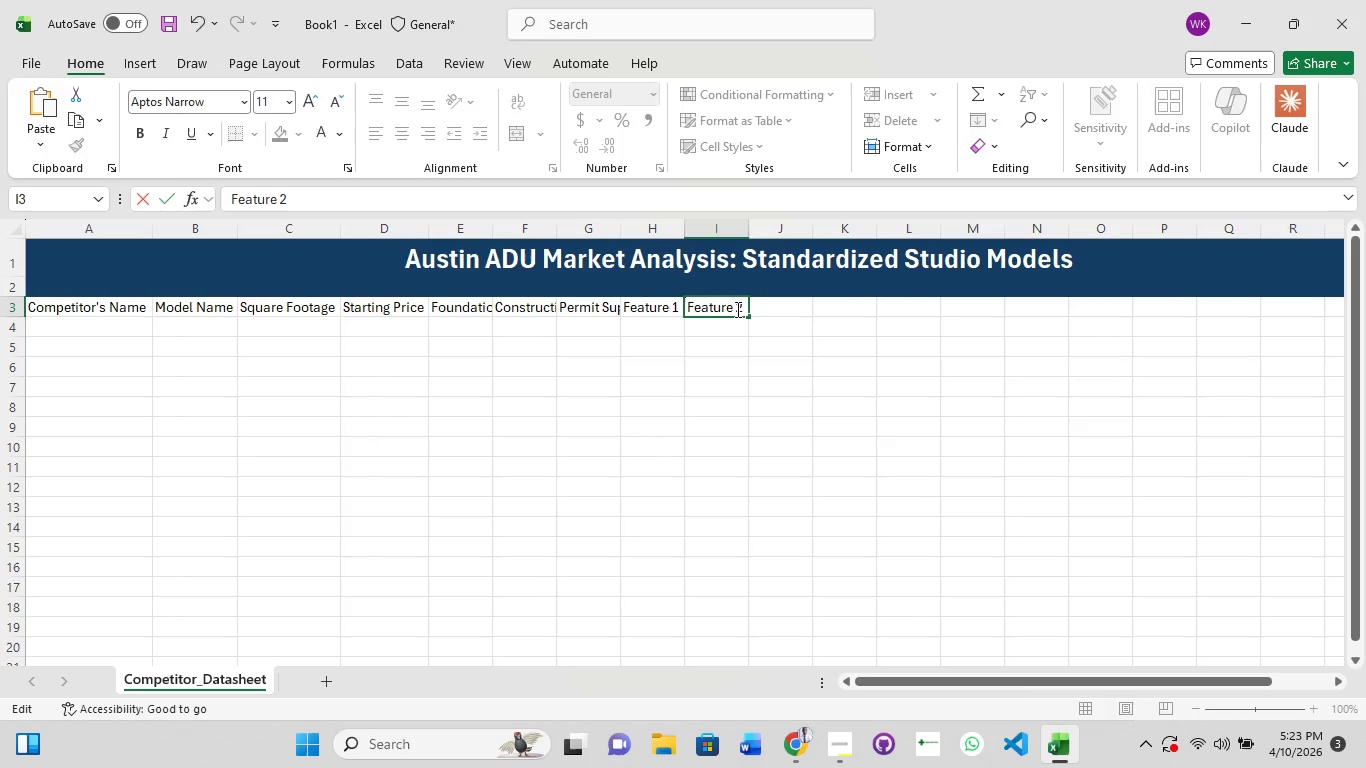 
key(Control+V)
 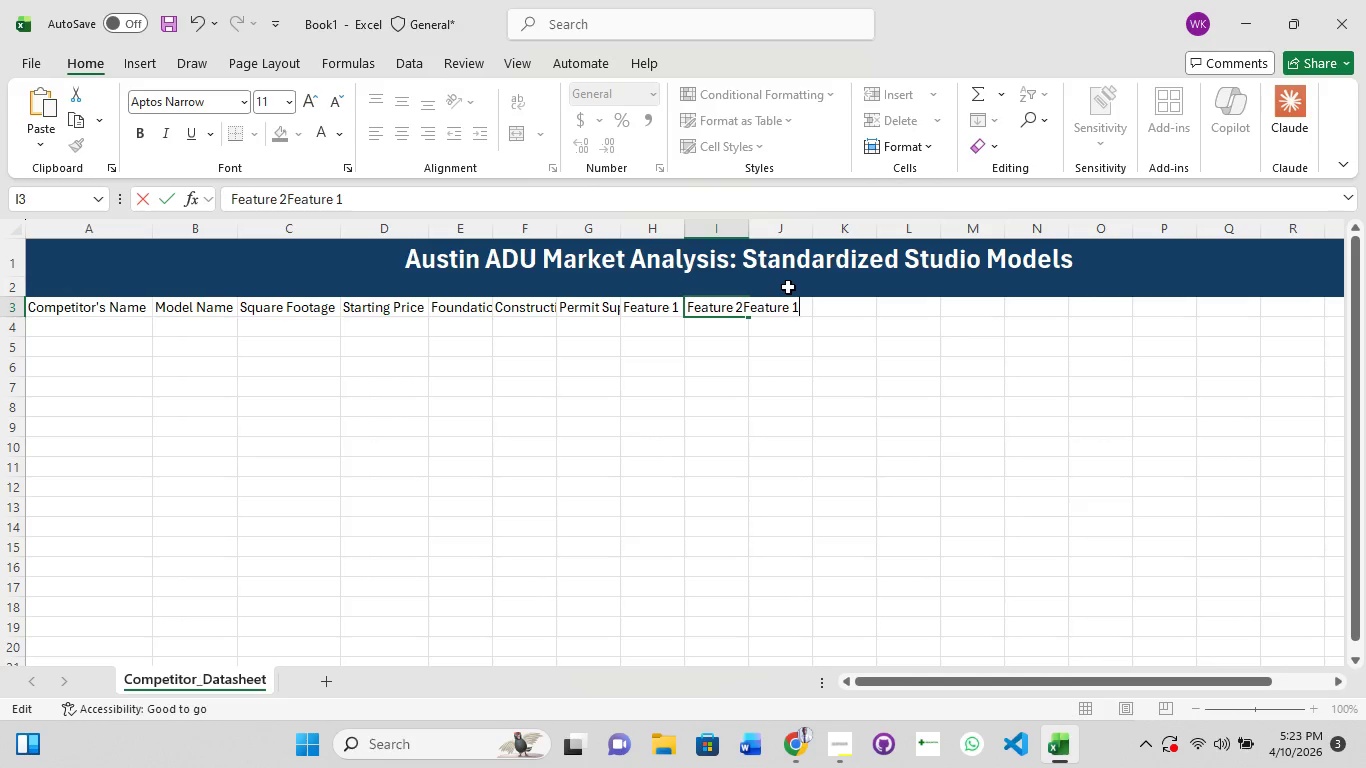 
key(Backspace)
 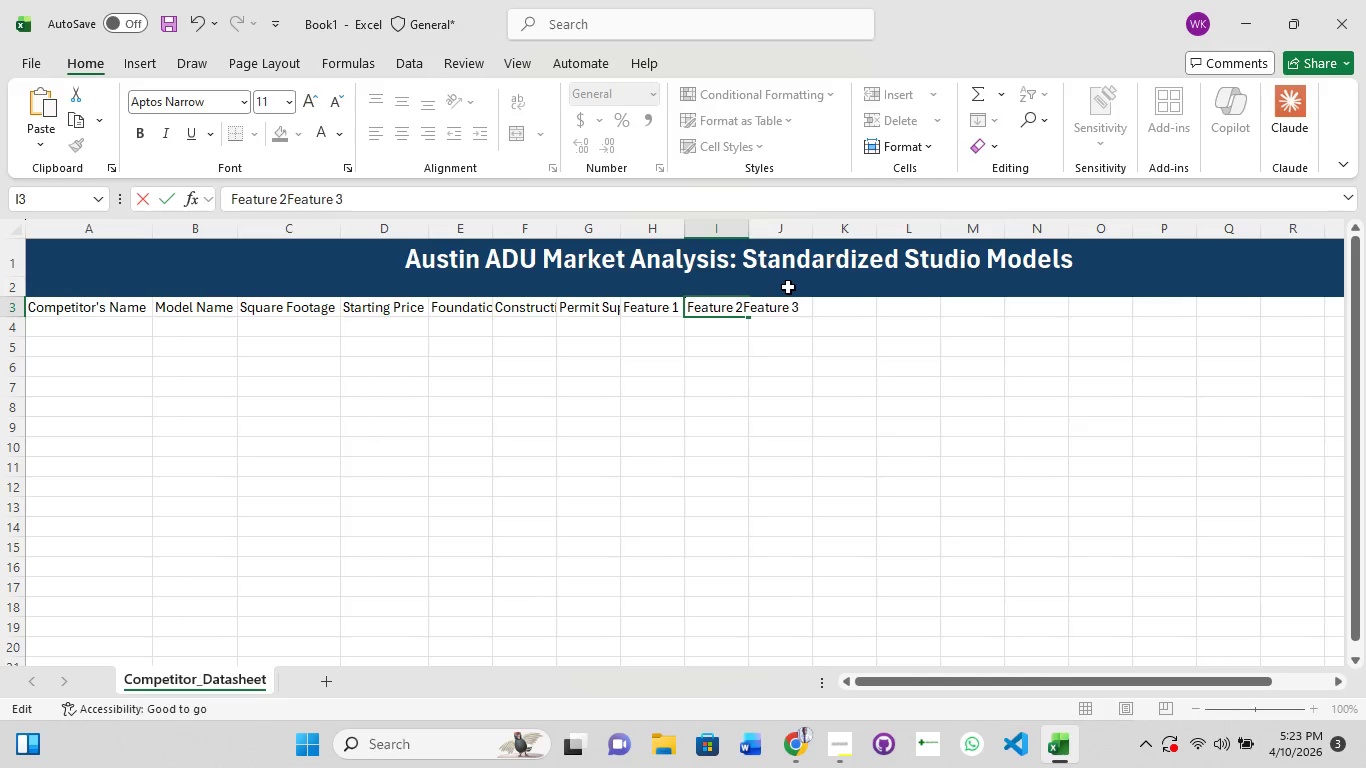 
key(3)
 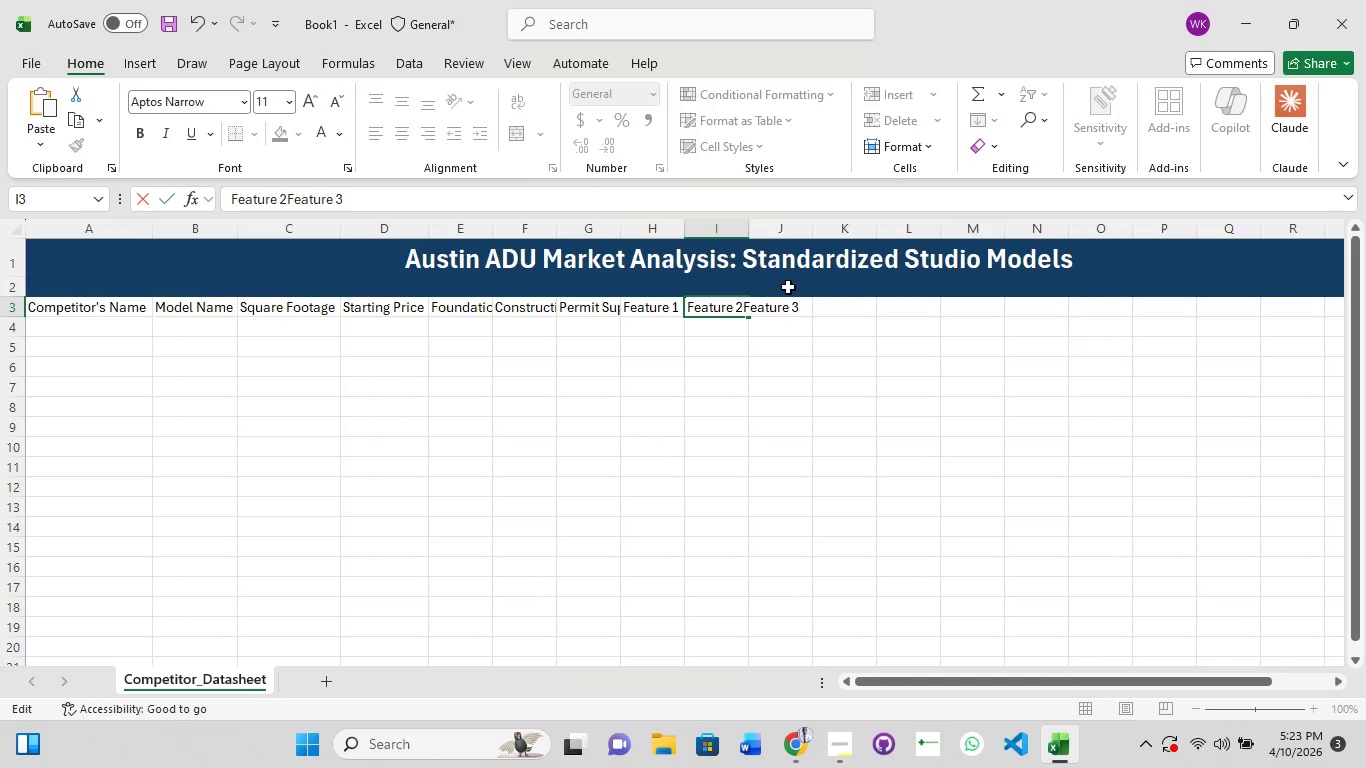 
key(ArrowRight)
 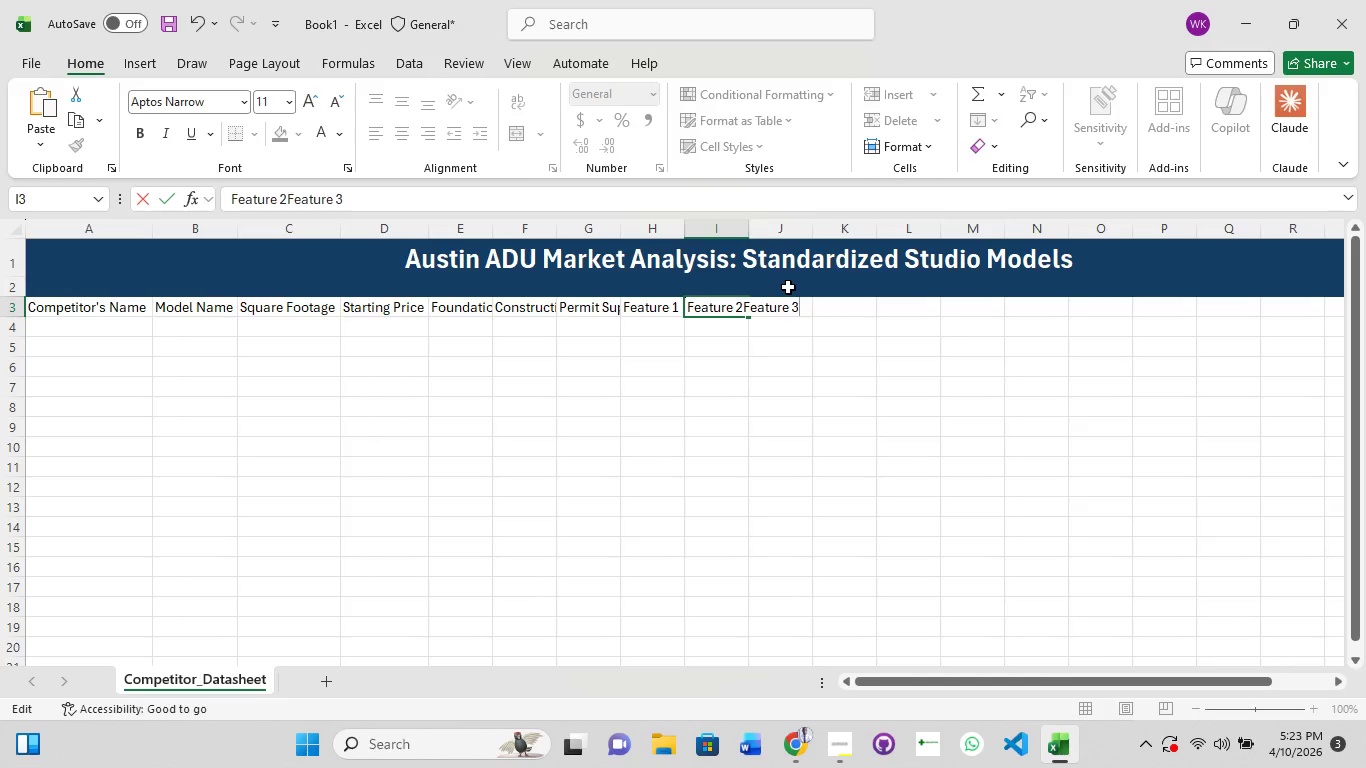 
key(ArrowRight)
 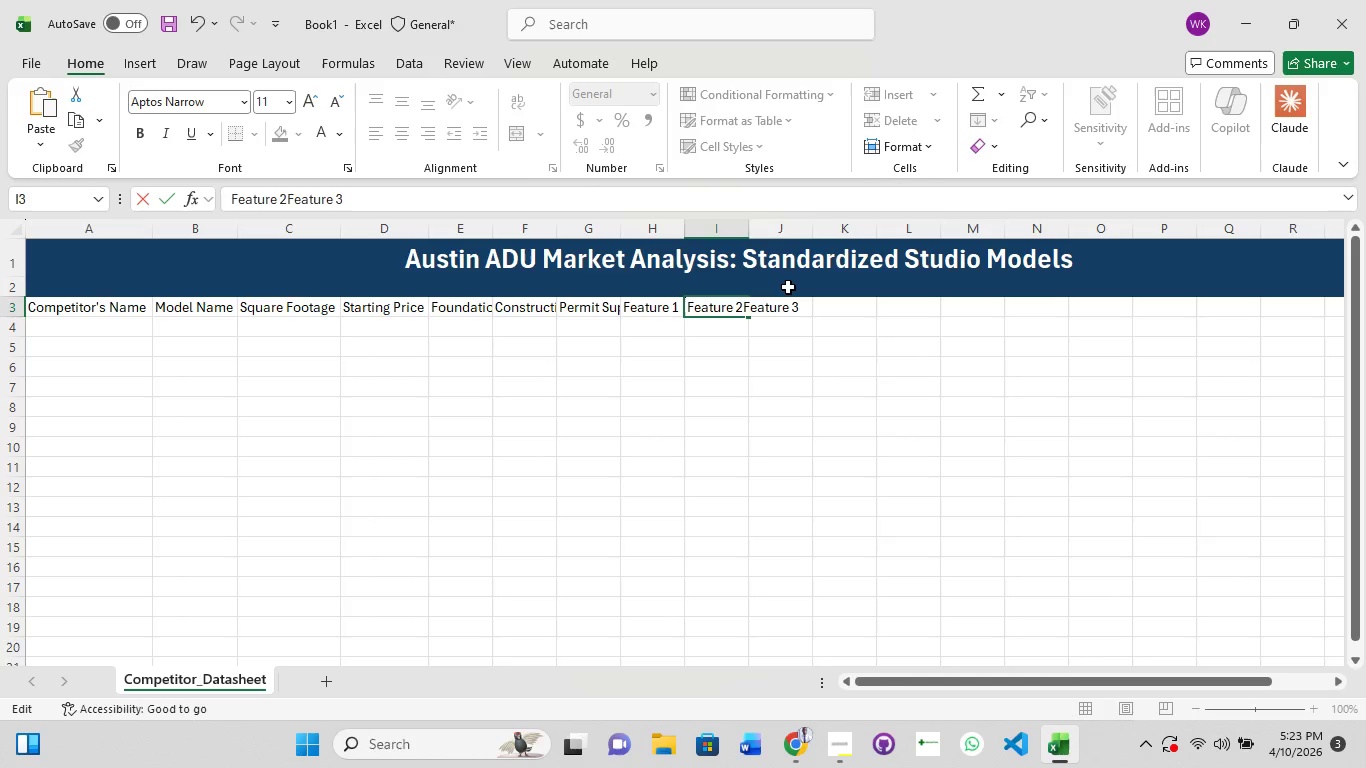 
key(Enter)
 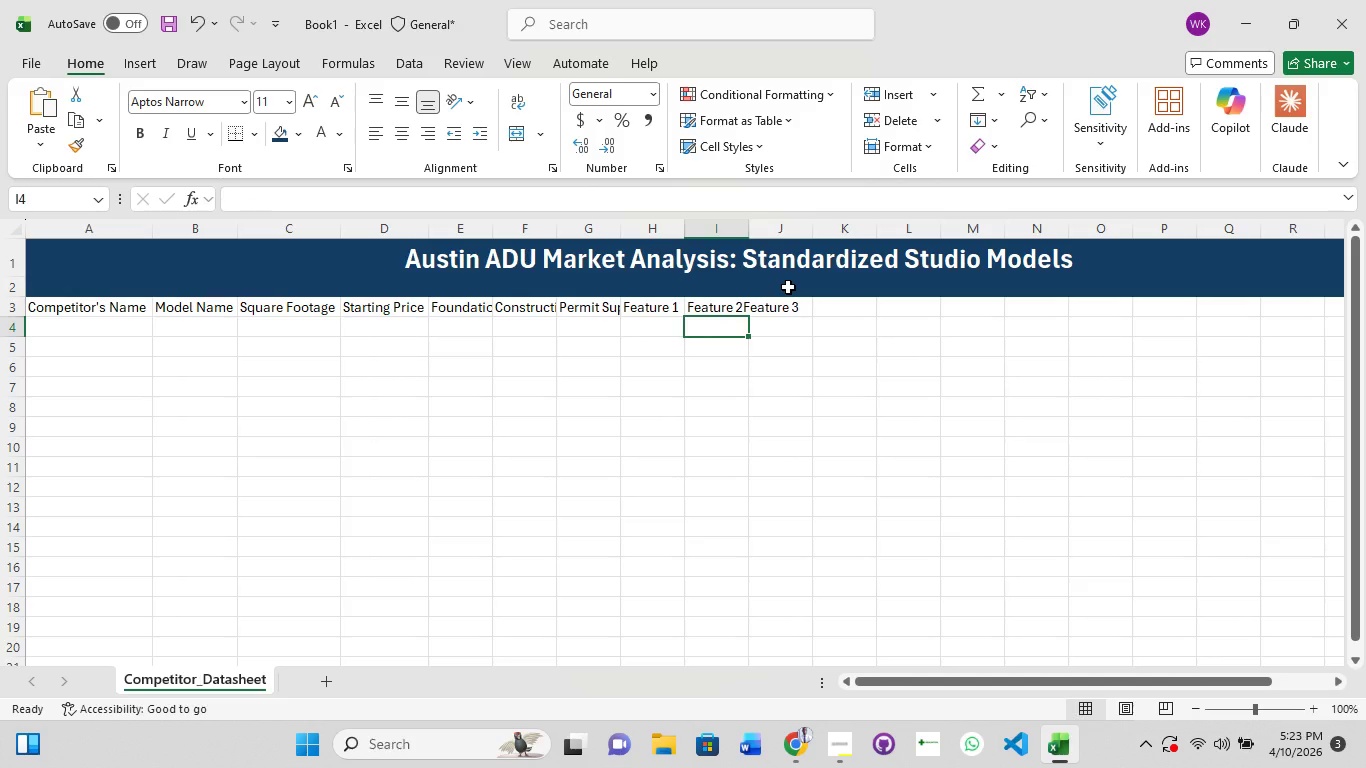 
key(ArrowUp)
 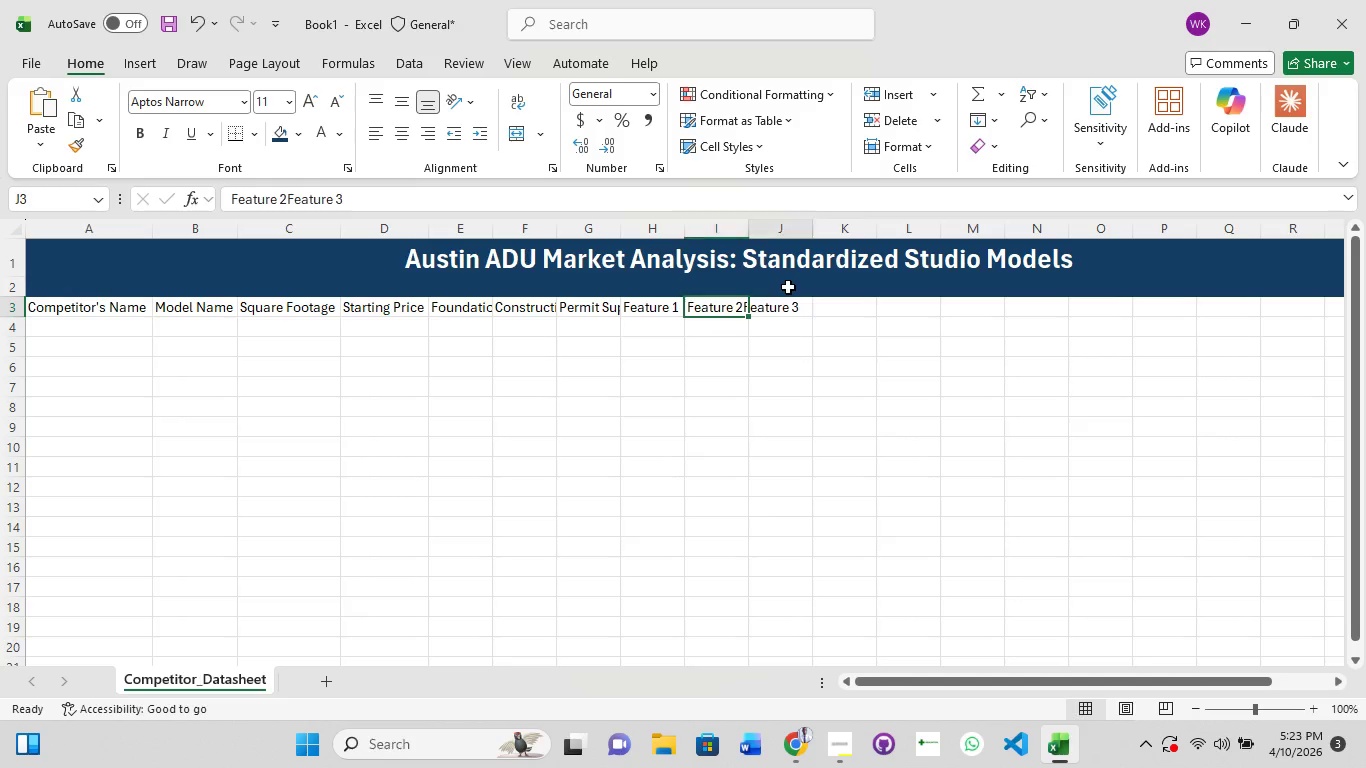 
key(ArrowRight)
 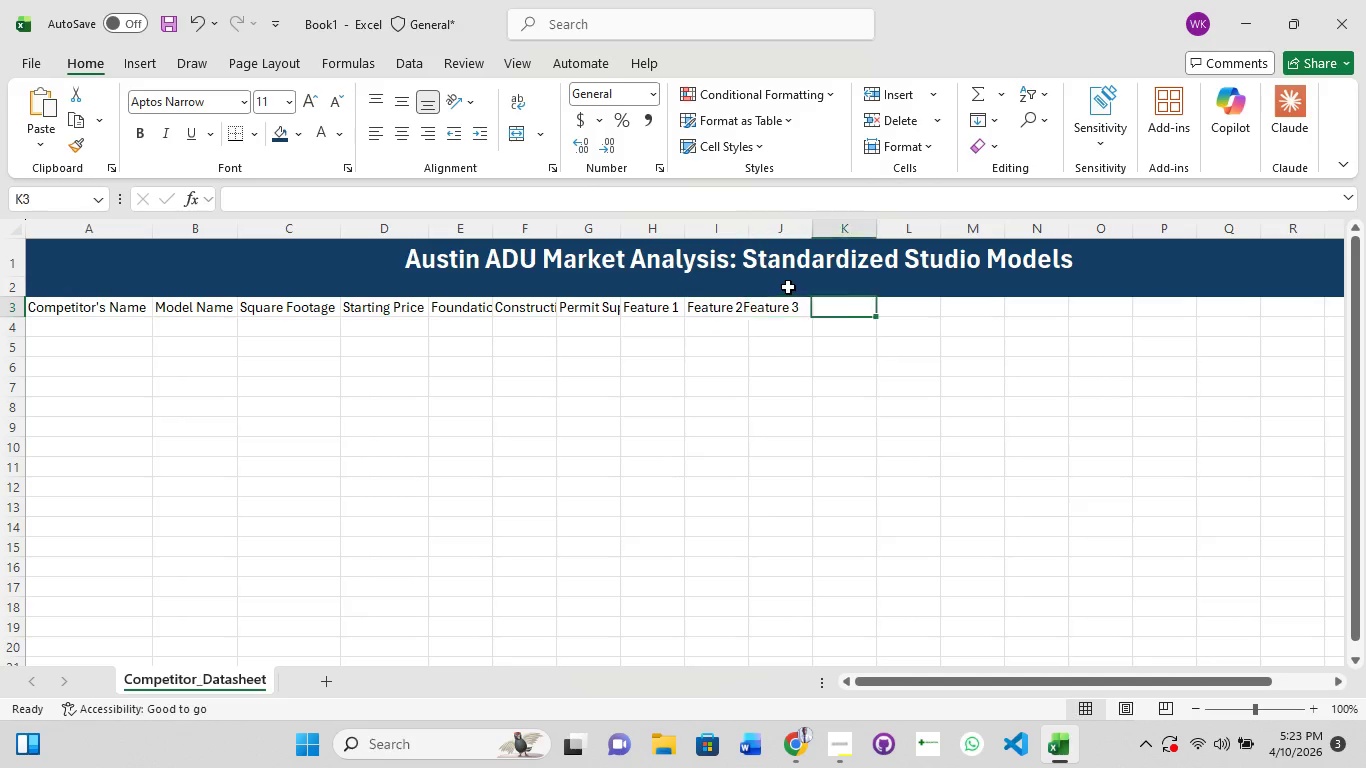 
key(ArrowRight)
 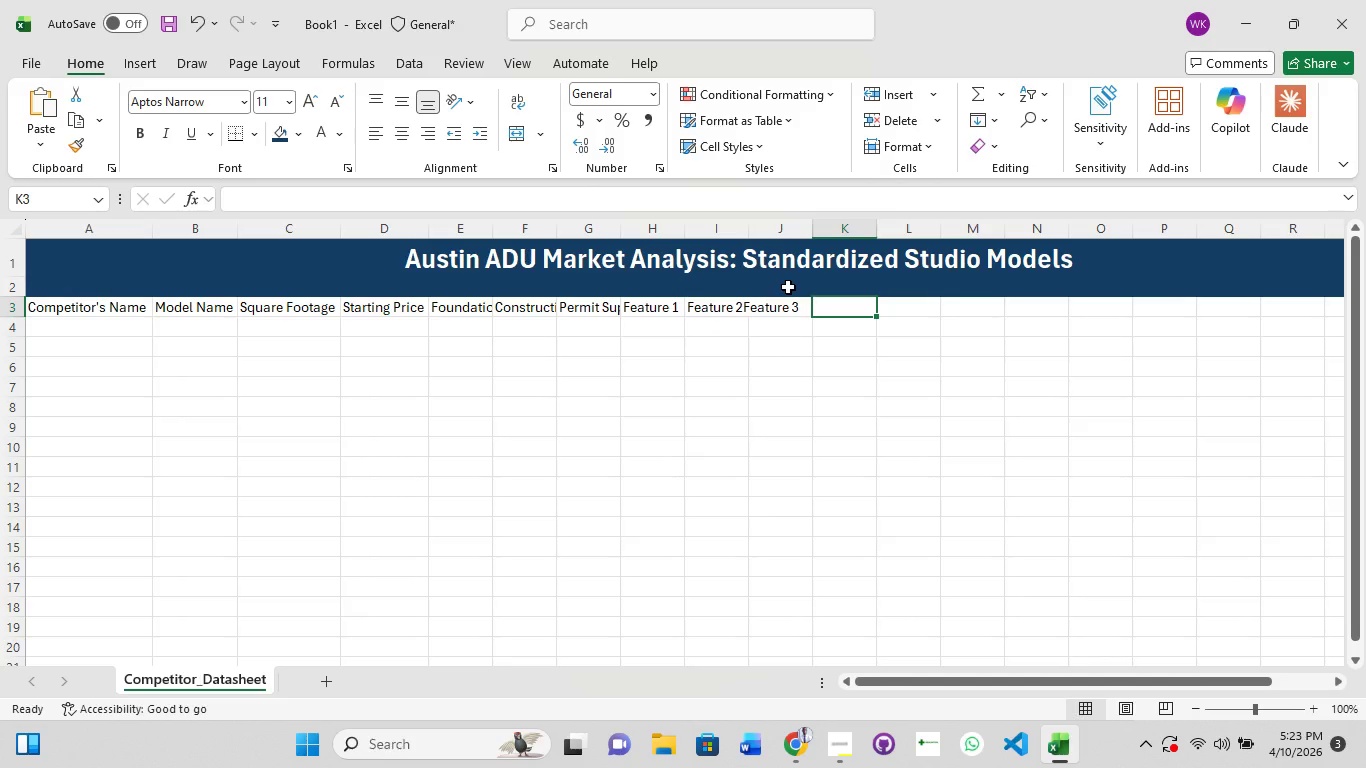 
key(Control+V)
 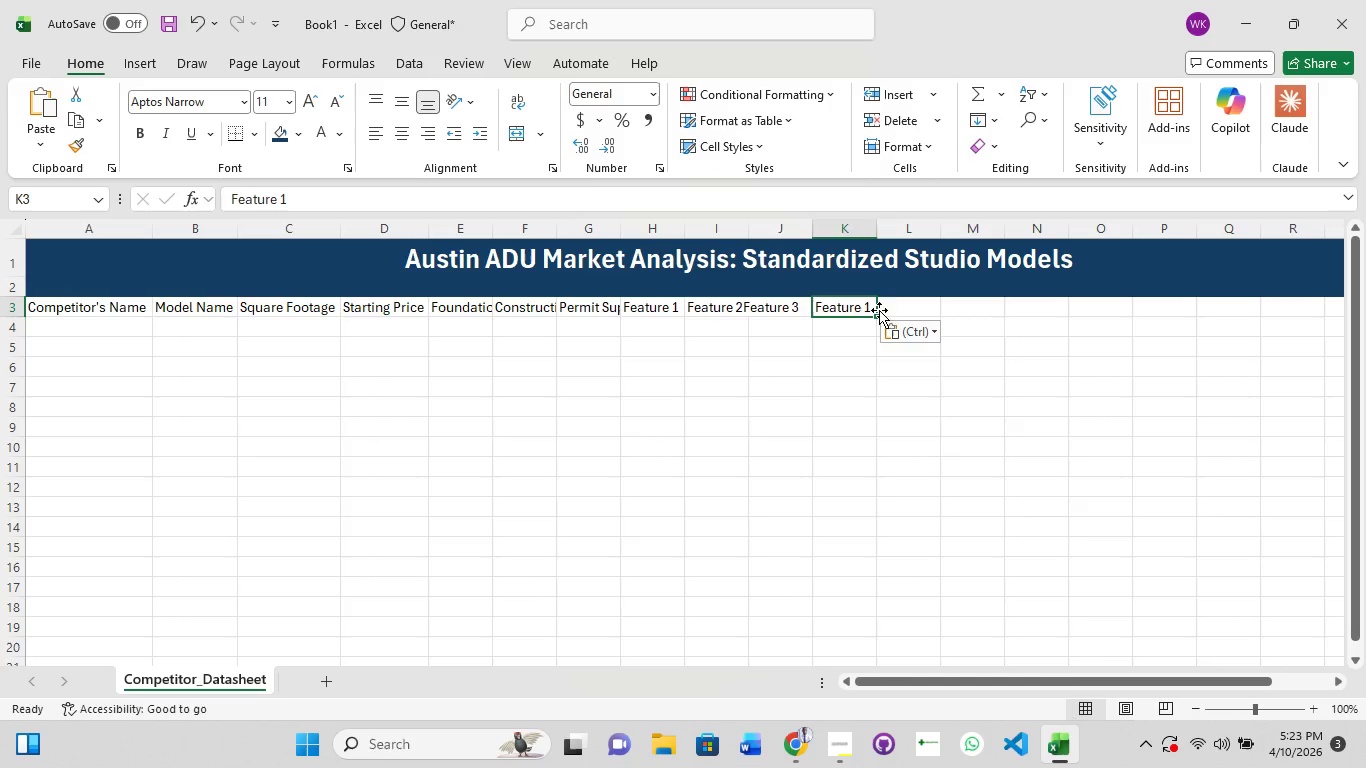 
left_click([867, 304])
 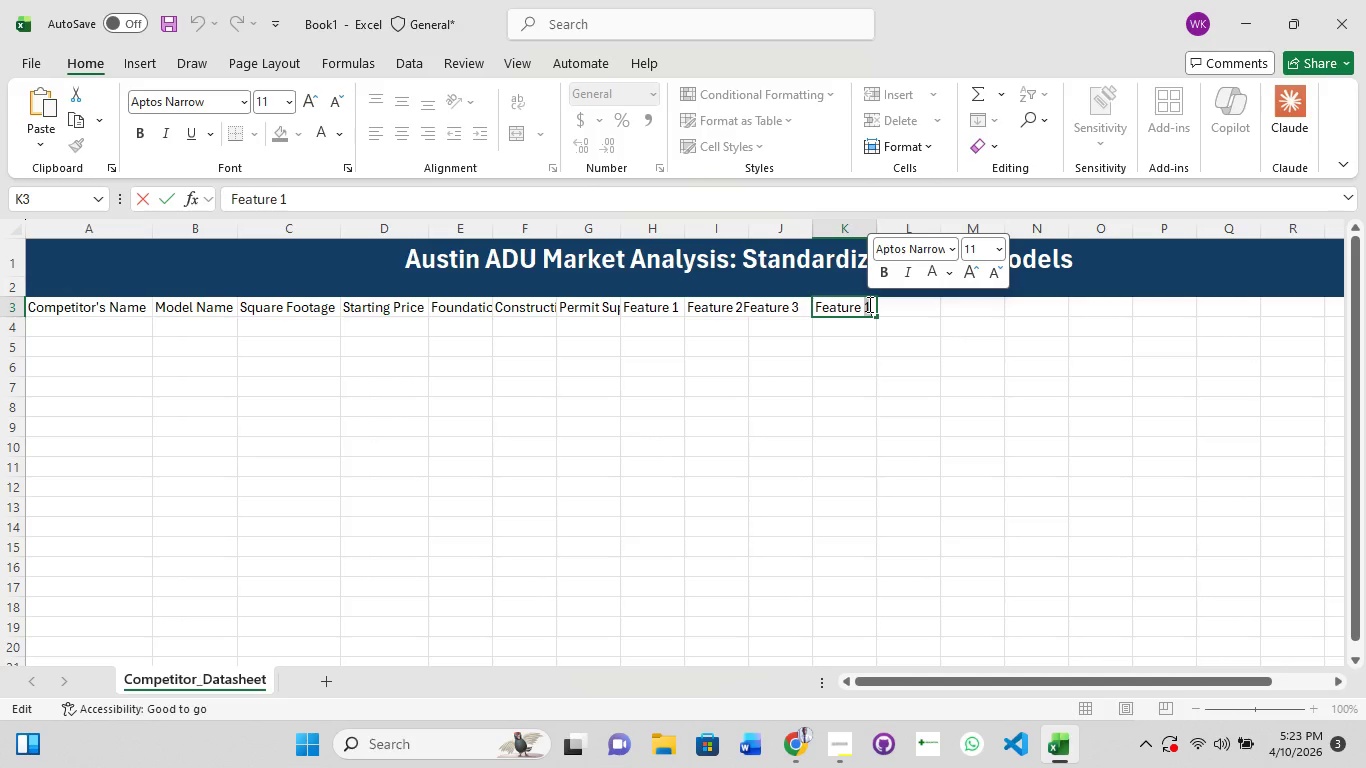 
key(4)
 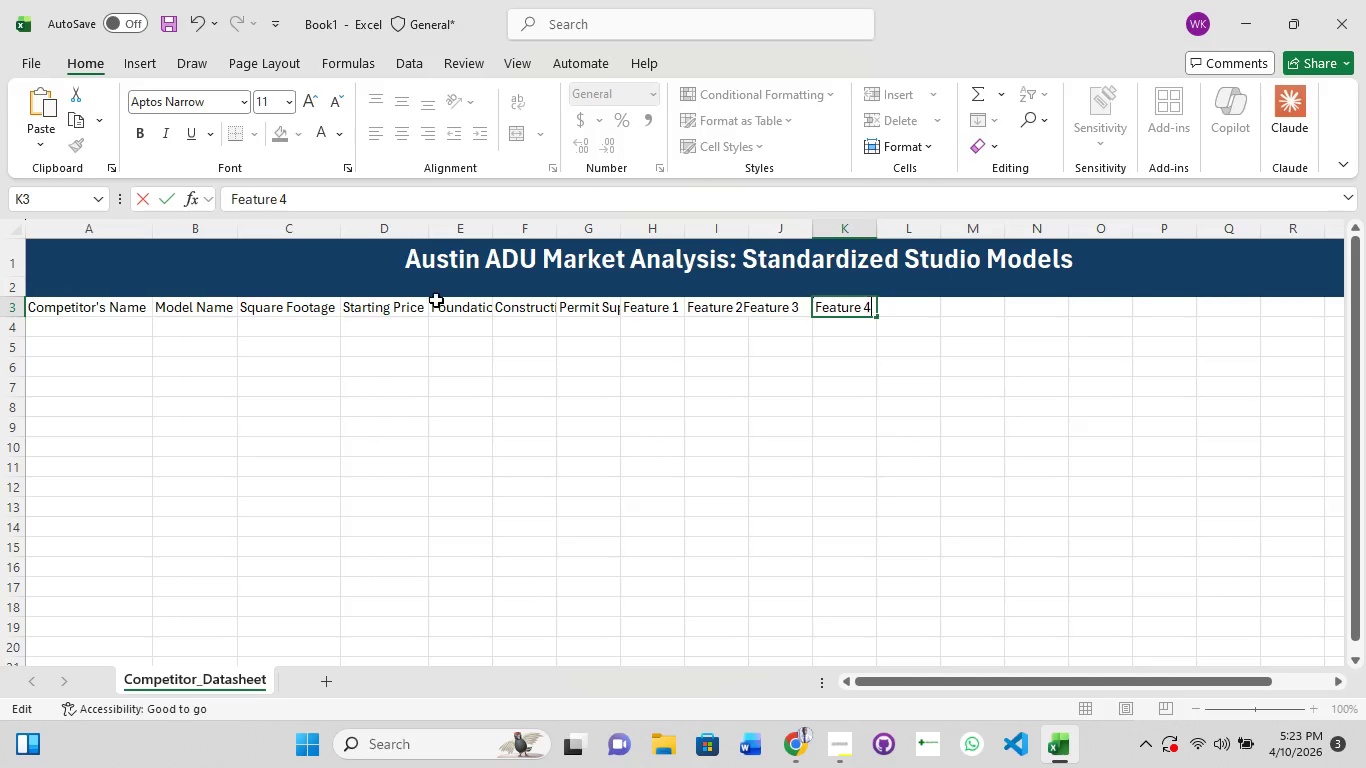 
wait(5.41)
 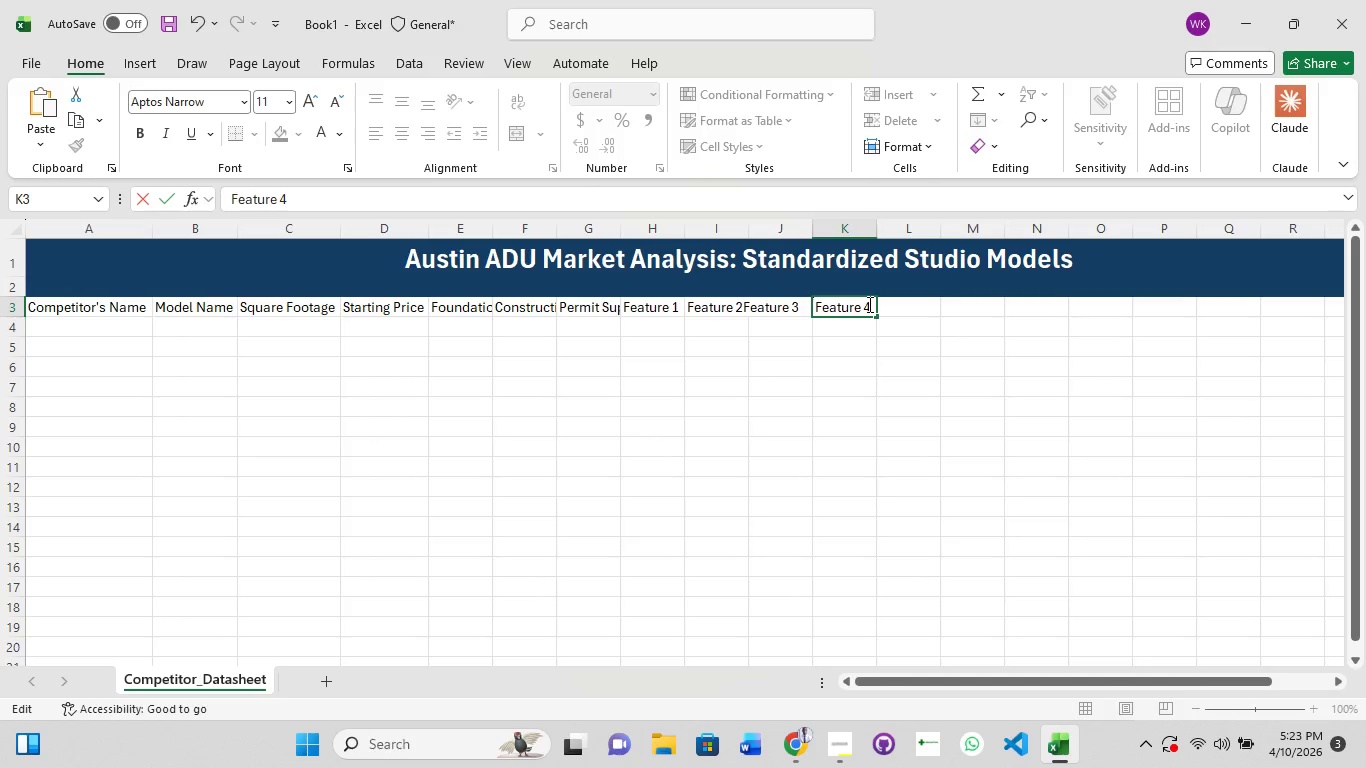 
left_click([915, 308])
 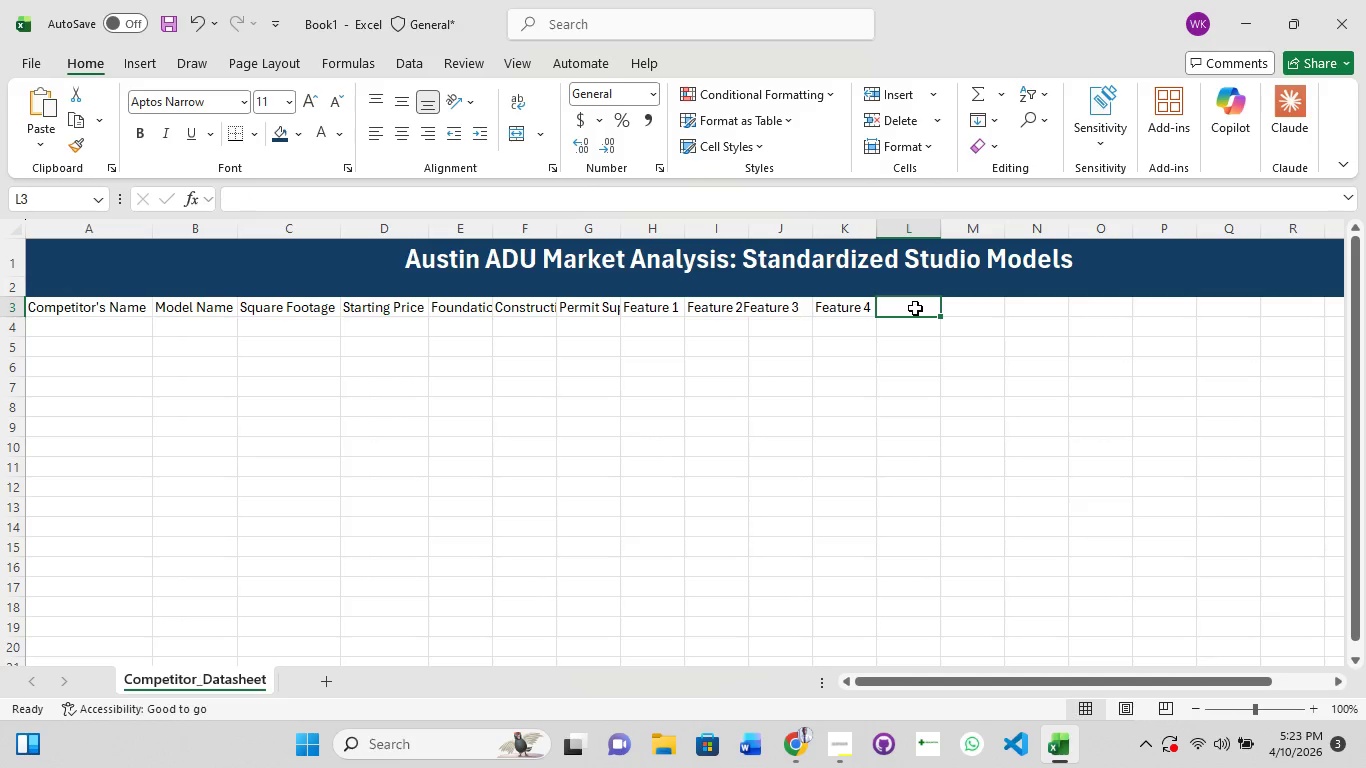 
double_click([915, 308])
 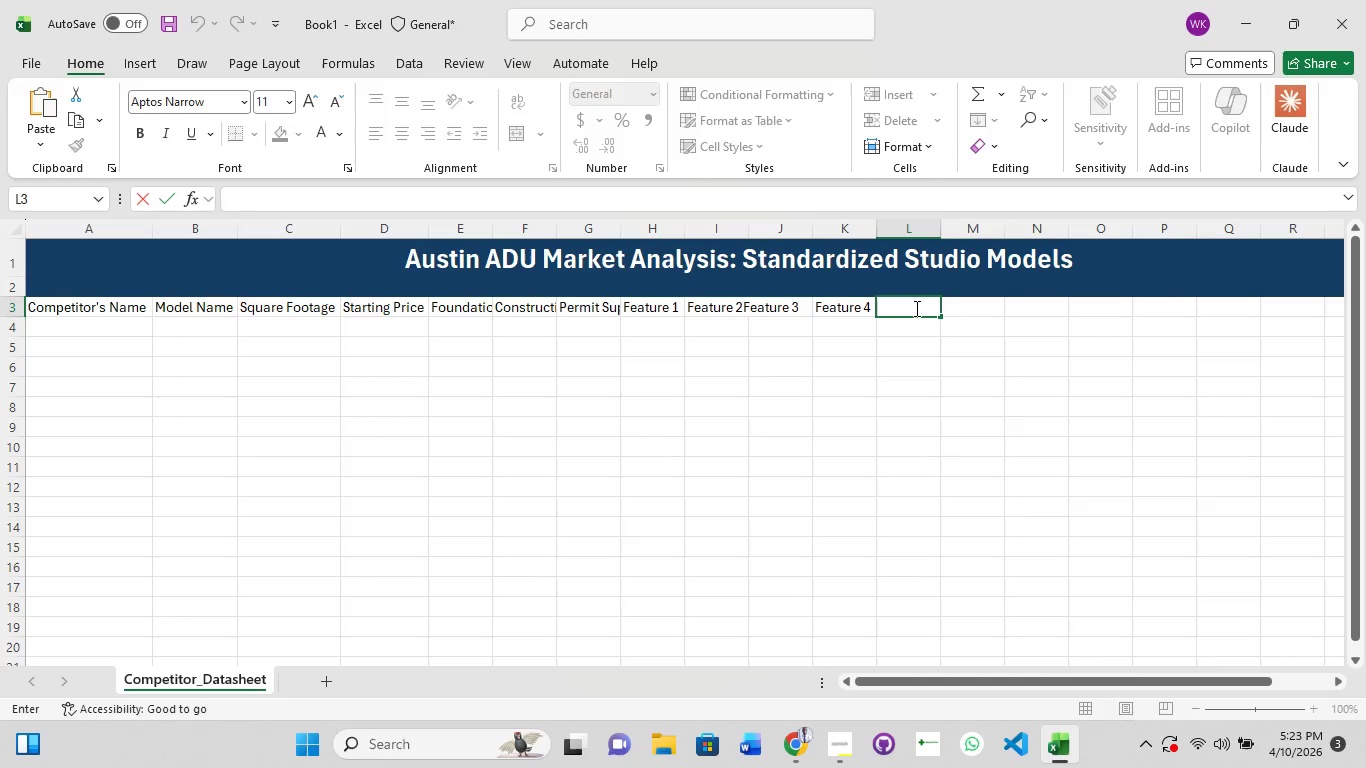 
type(Few)
key(Backspace)
type(ature 5)
 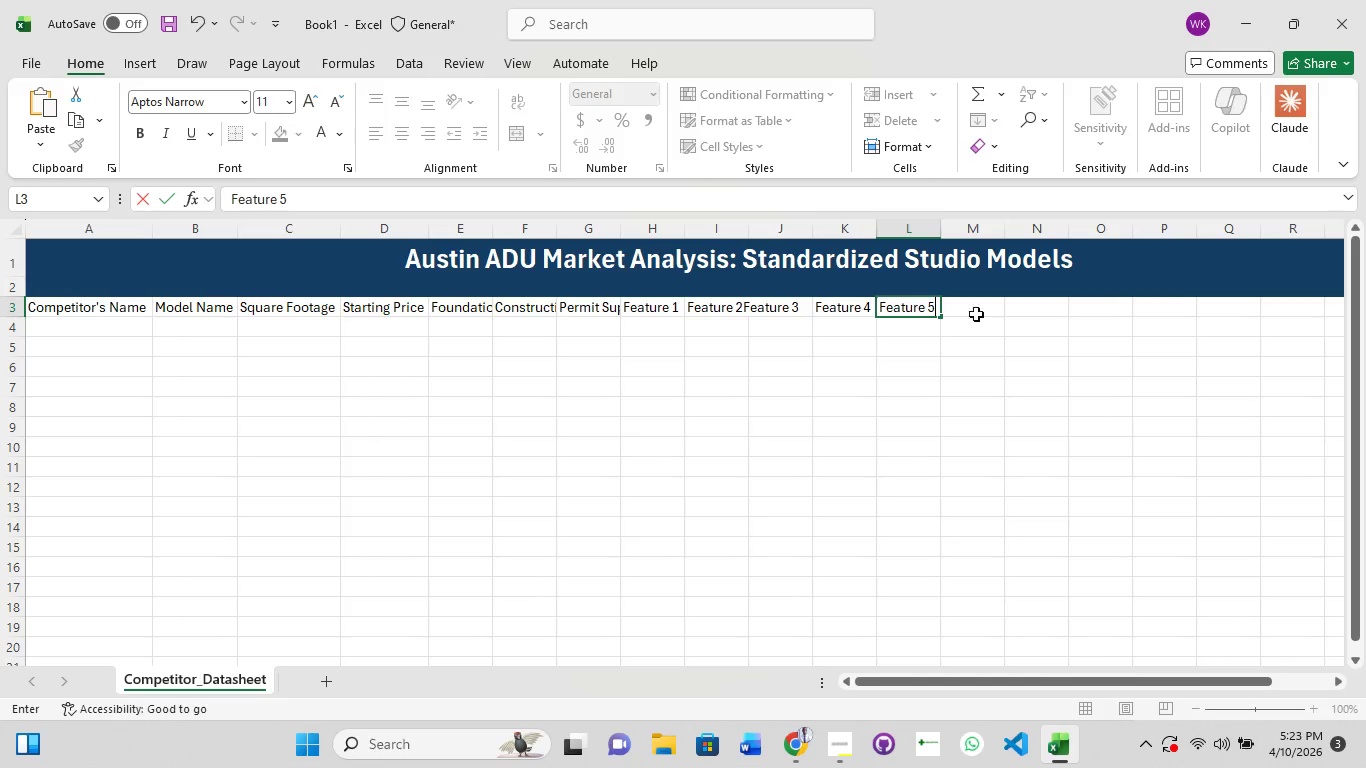 
double_click([964, 310])
 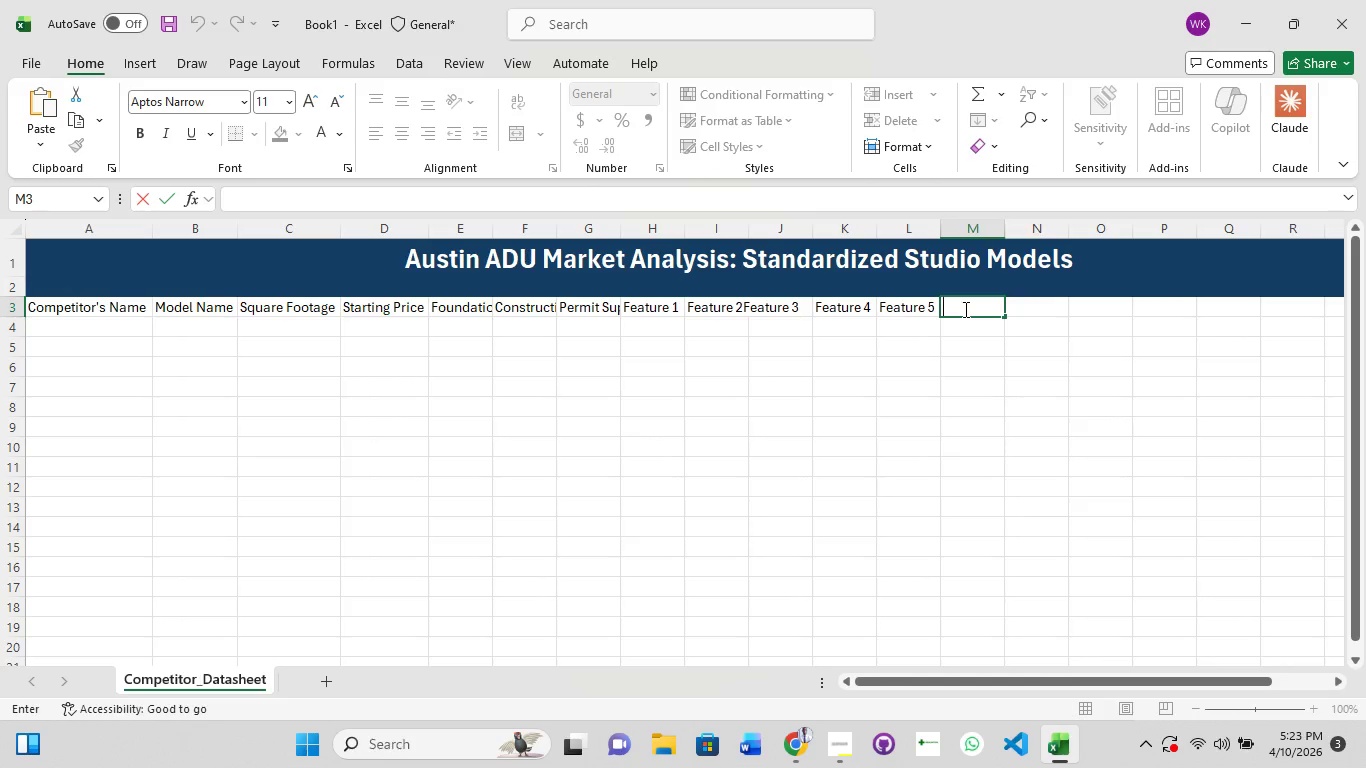 
type(Price per Square Feet)
 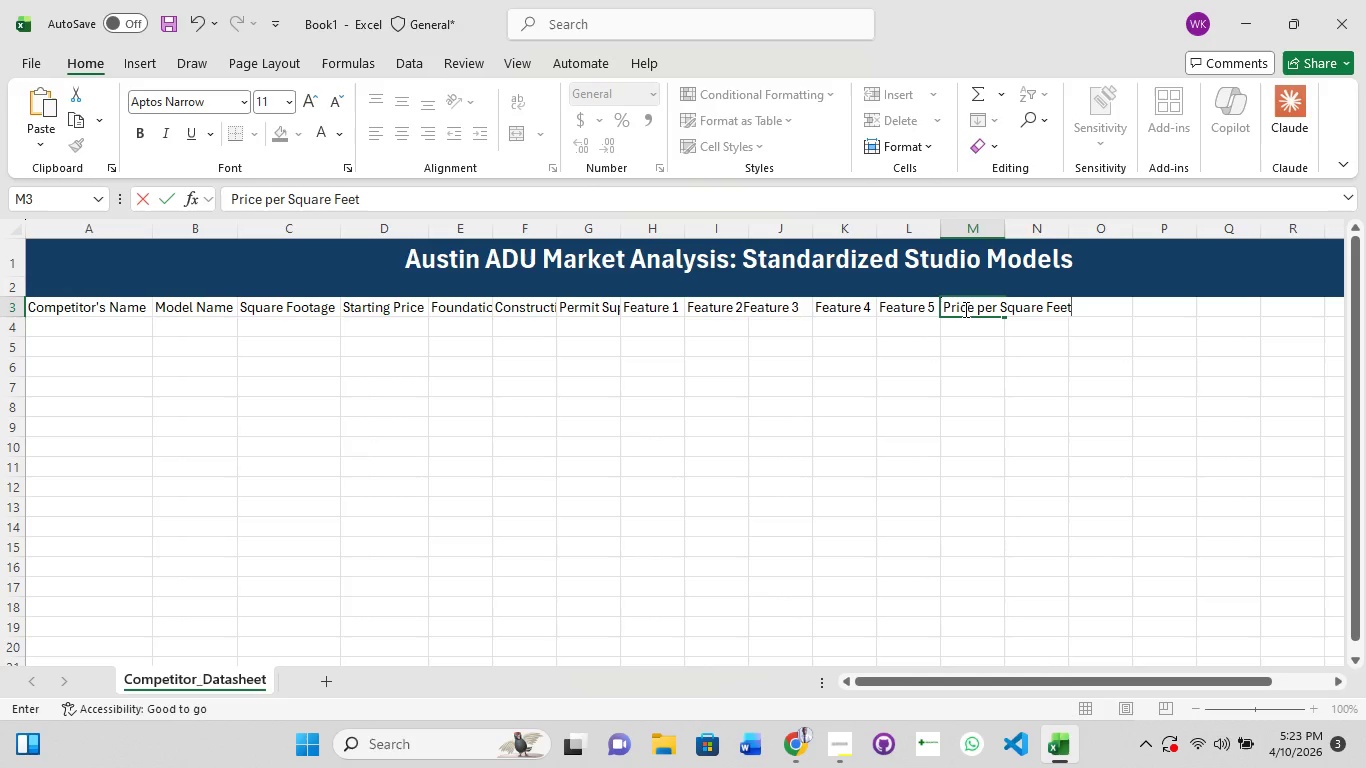 
double_click([493, 230])
 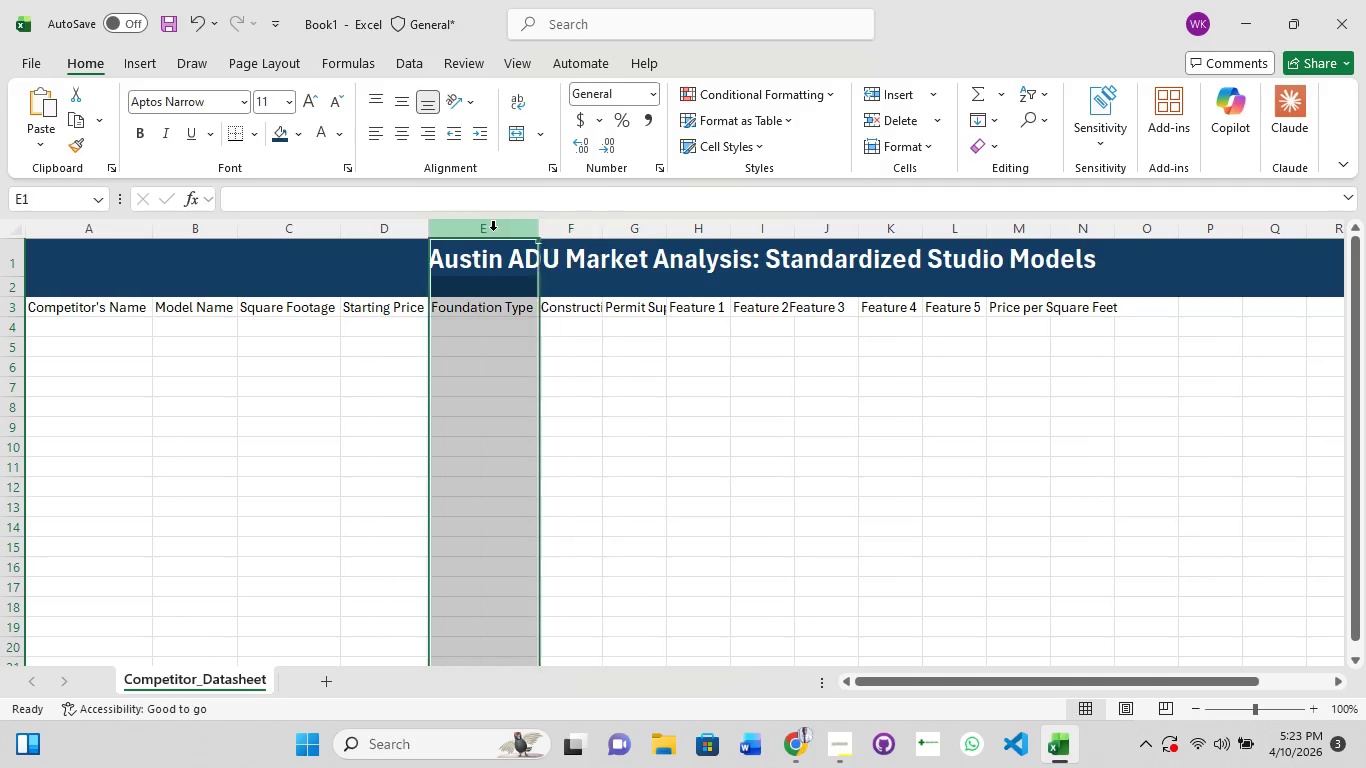 
triple_click([493, 230])
 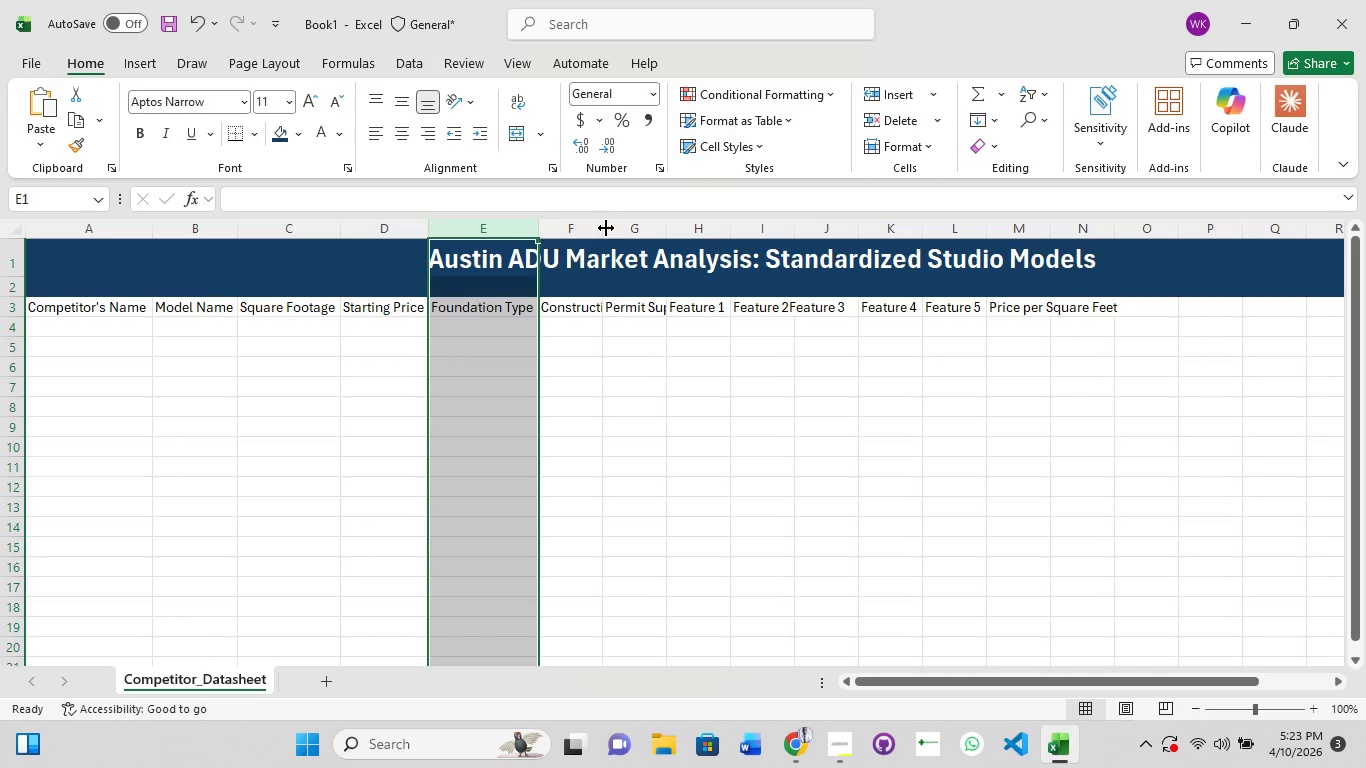 
double_click([605, 229])
 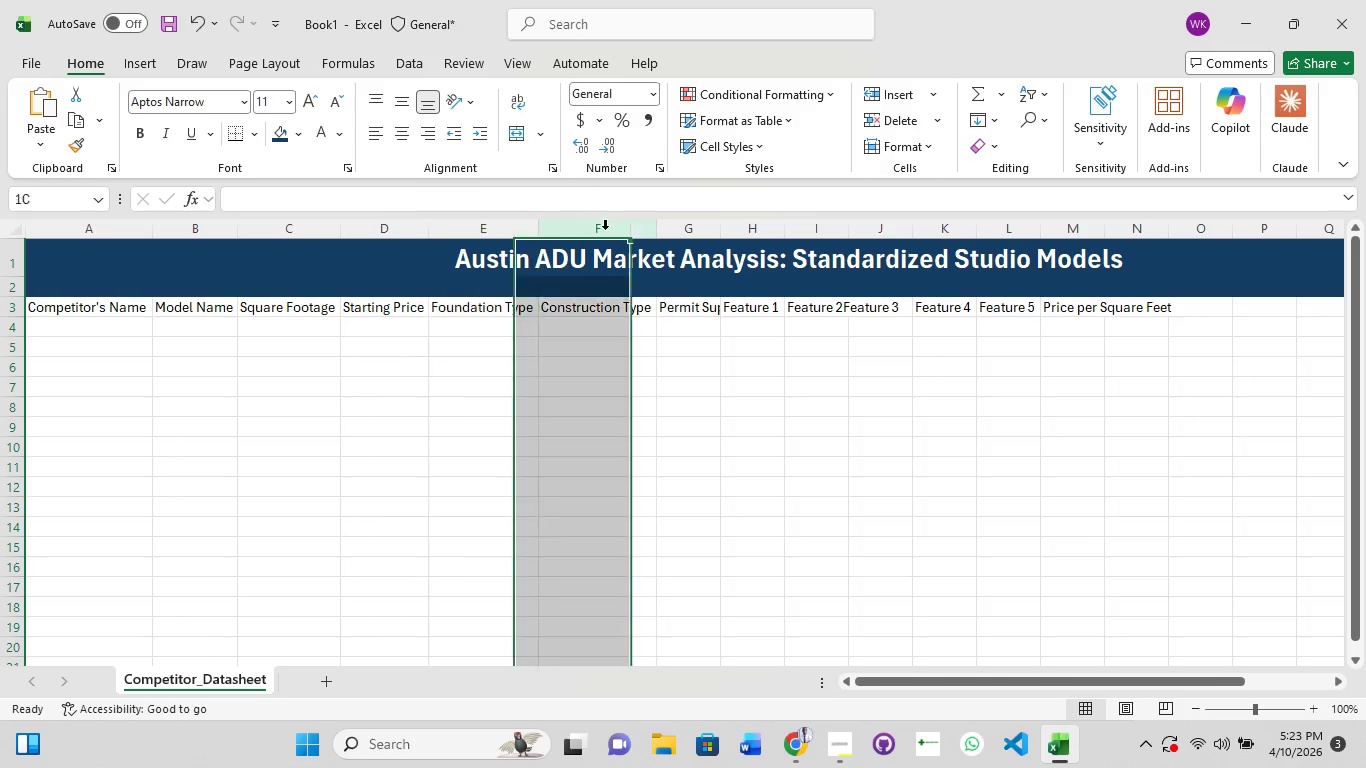 
triple_click([605, 229])
 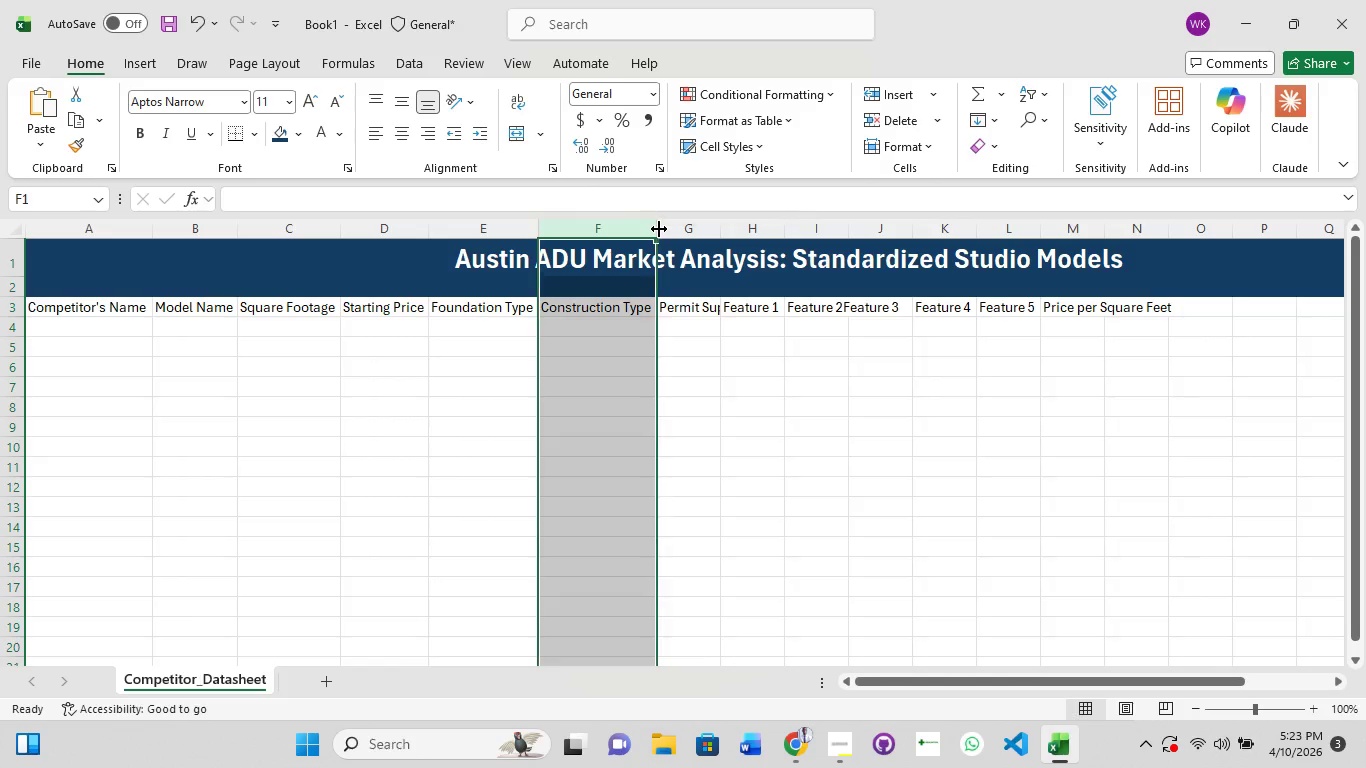 
double_click([659, 229])
 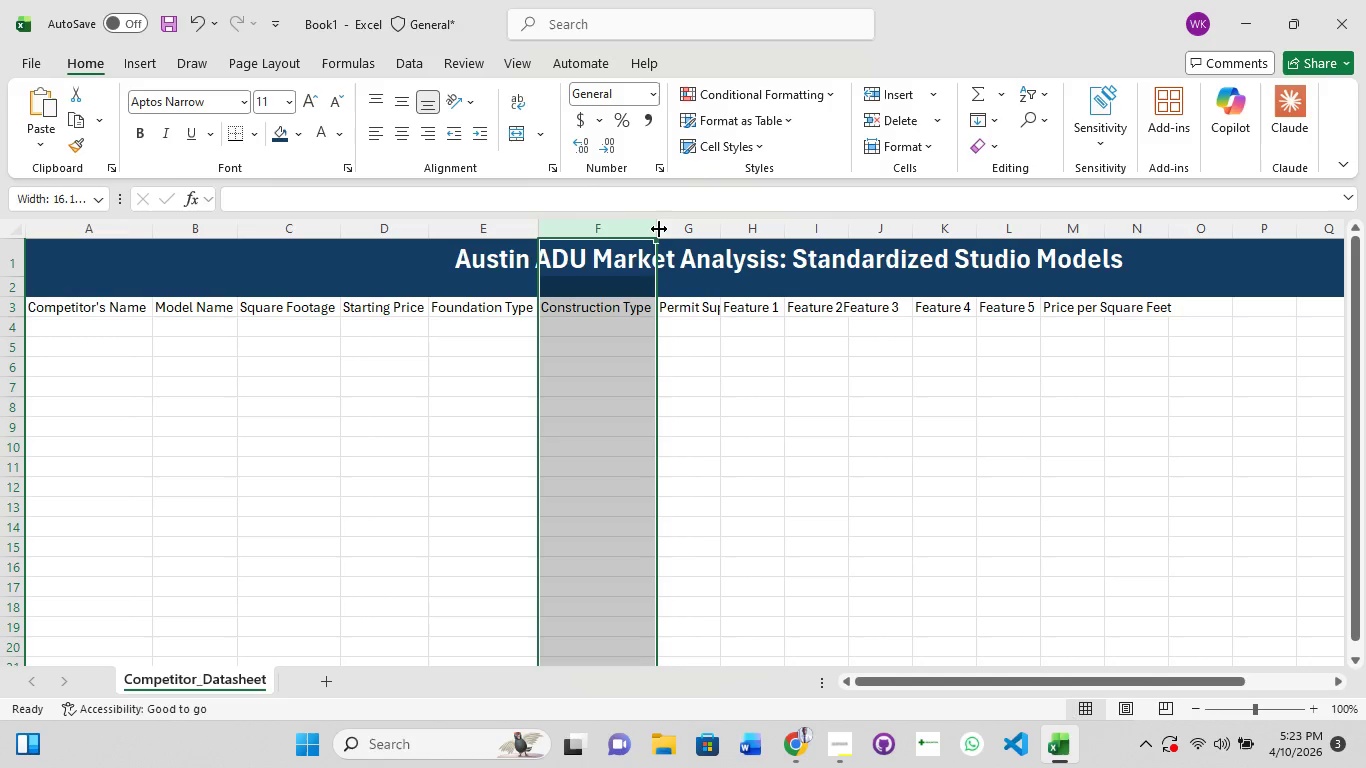 
triple_click([659, 229])
 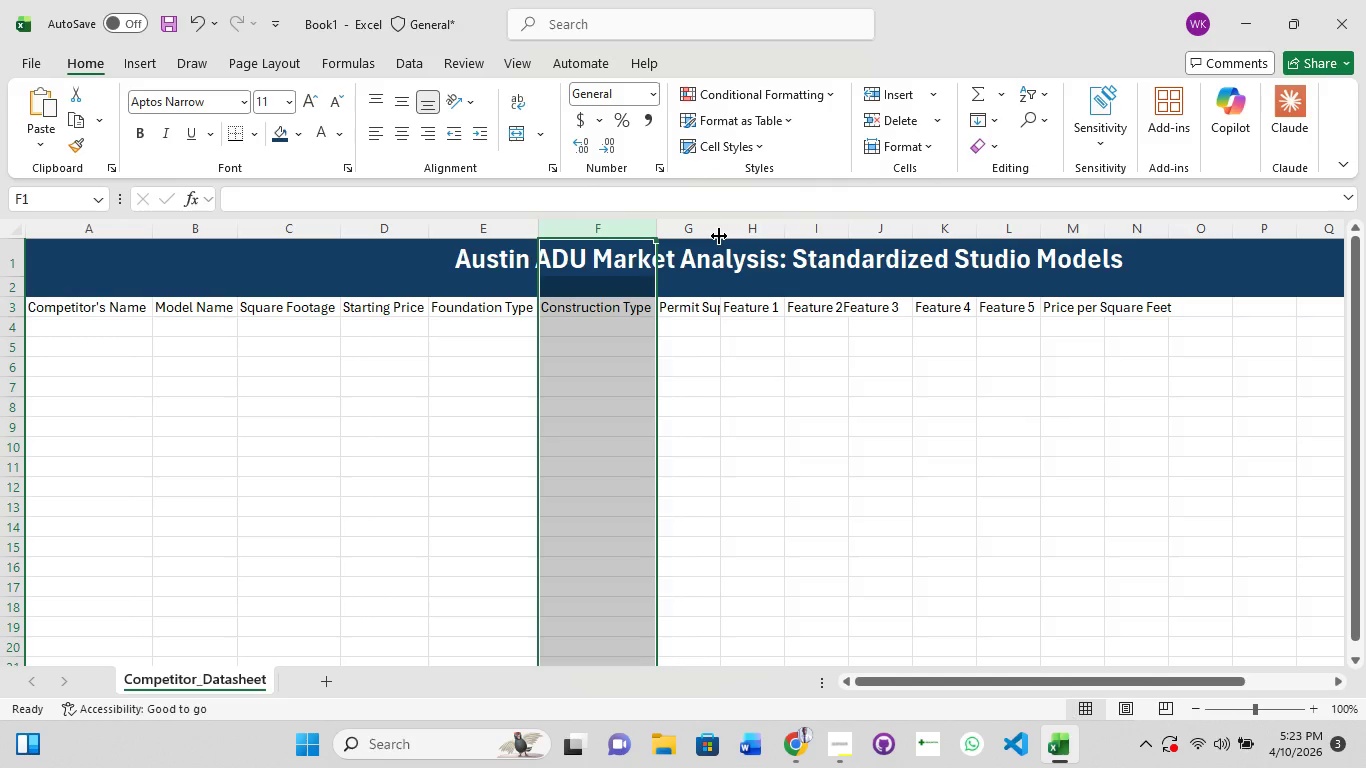 
double_click([719, 236])
 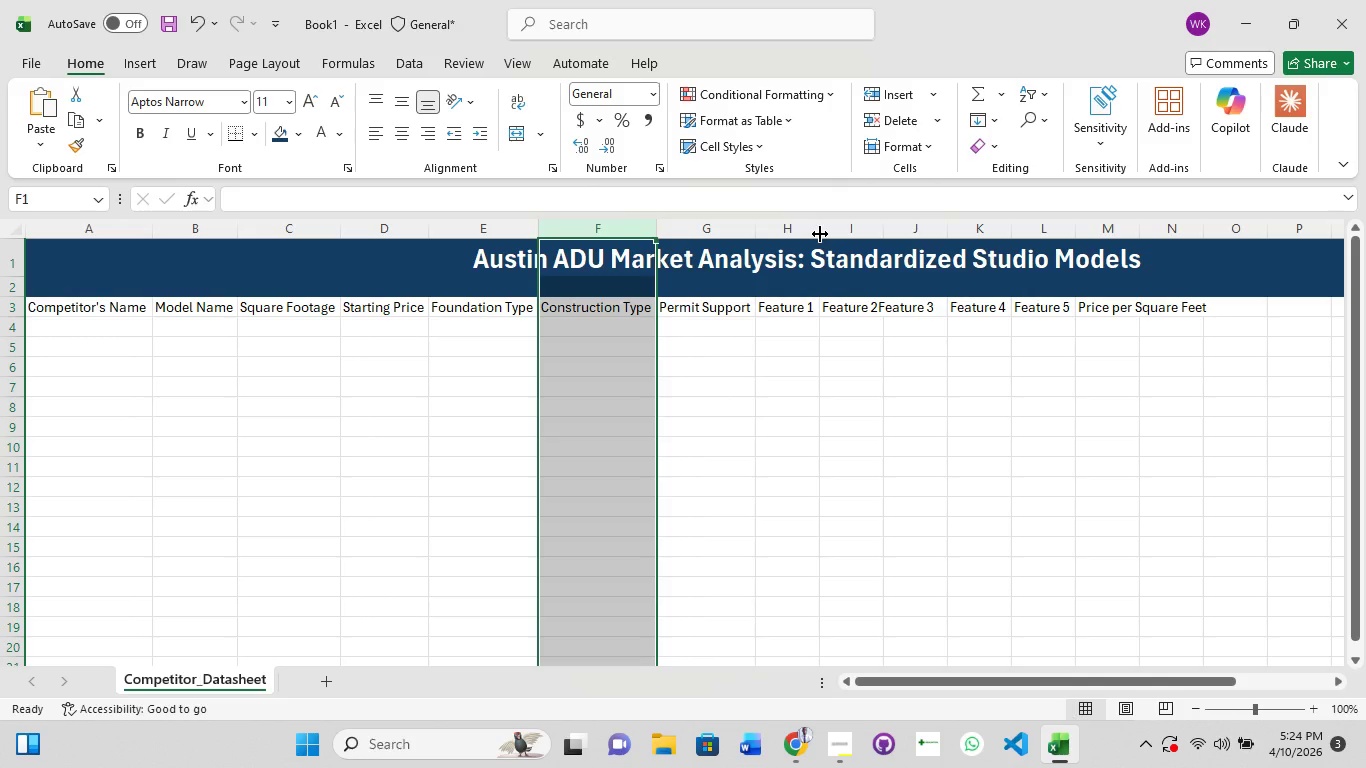 
double_click([821, 234])
 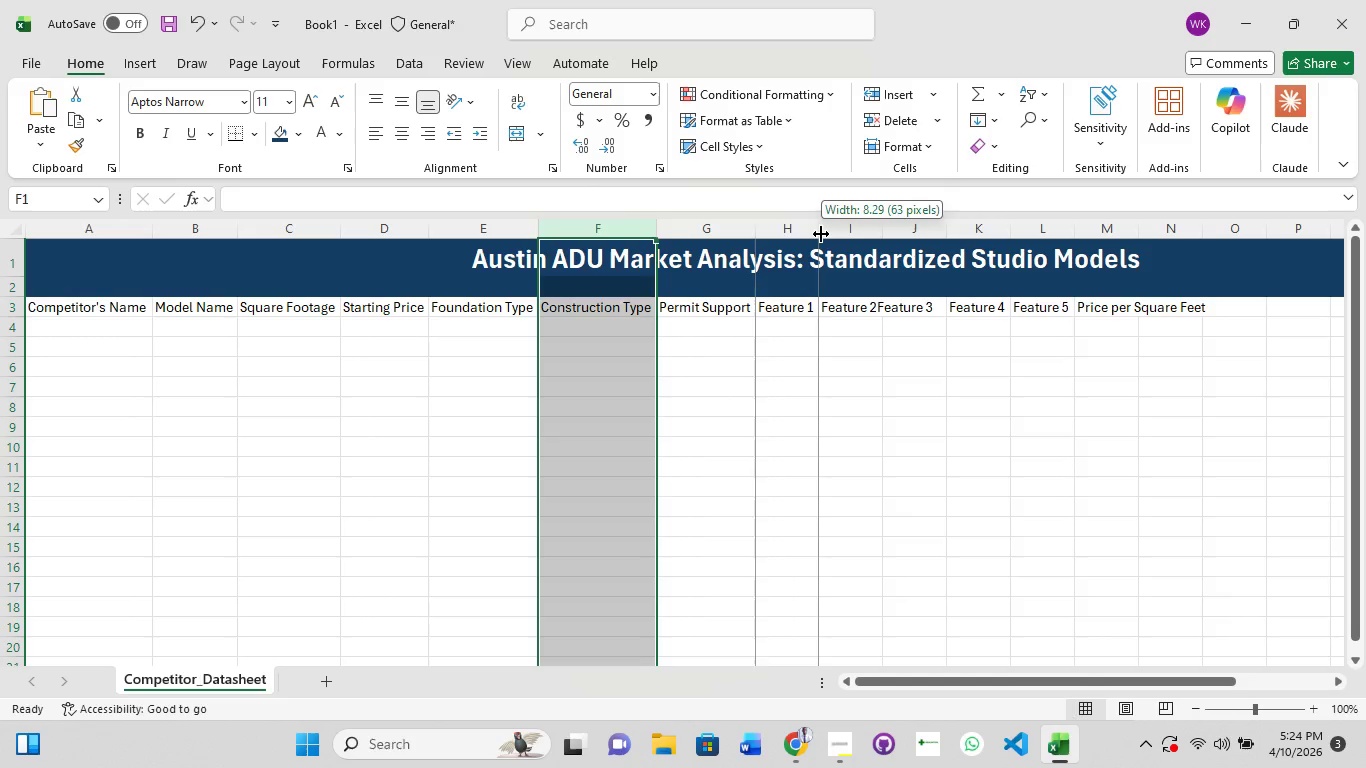 
triple_click([821, 234])
 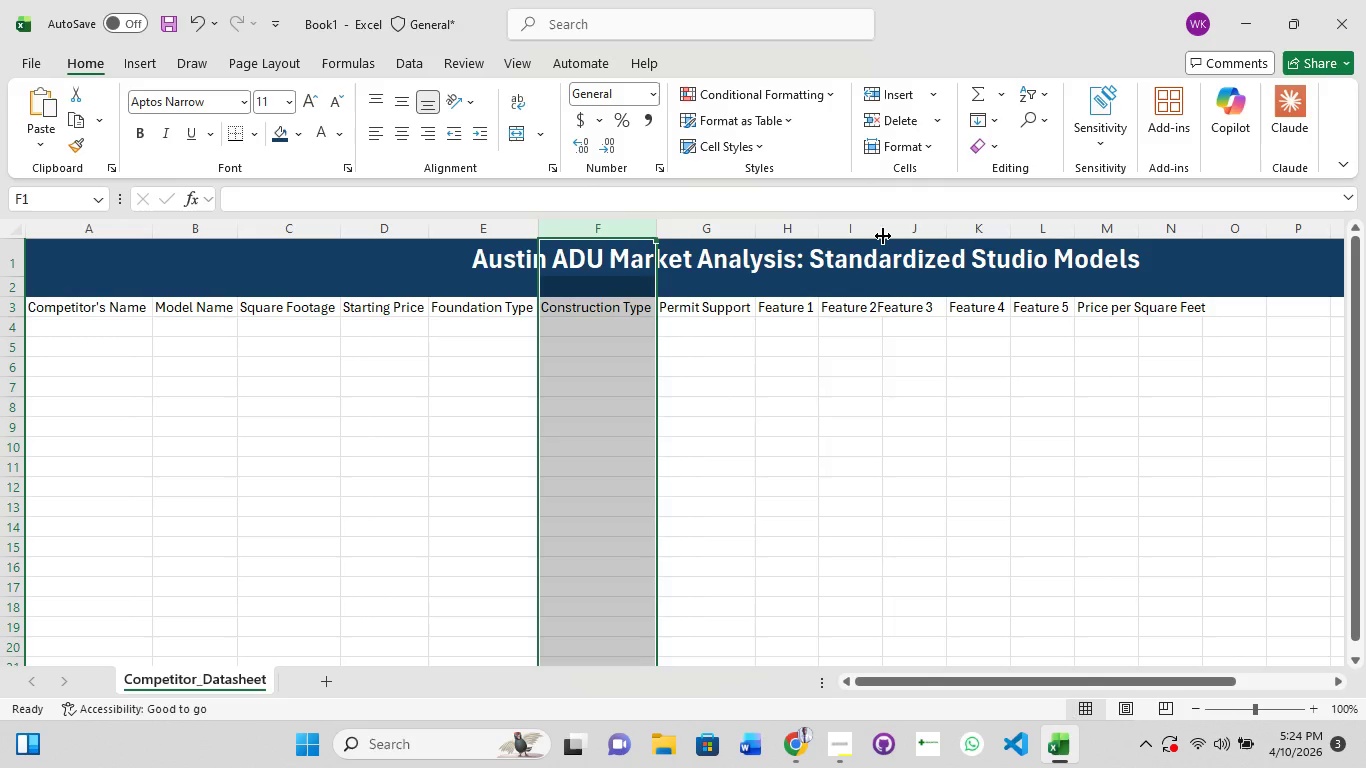 
double_click([883, 236])
 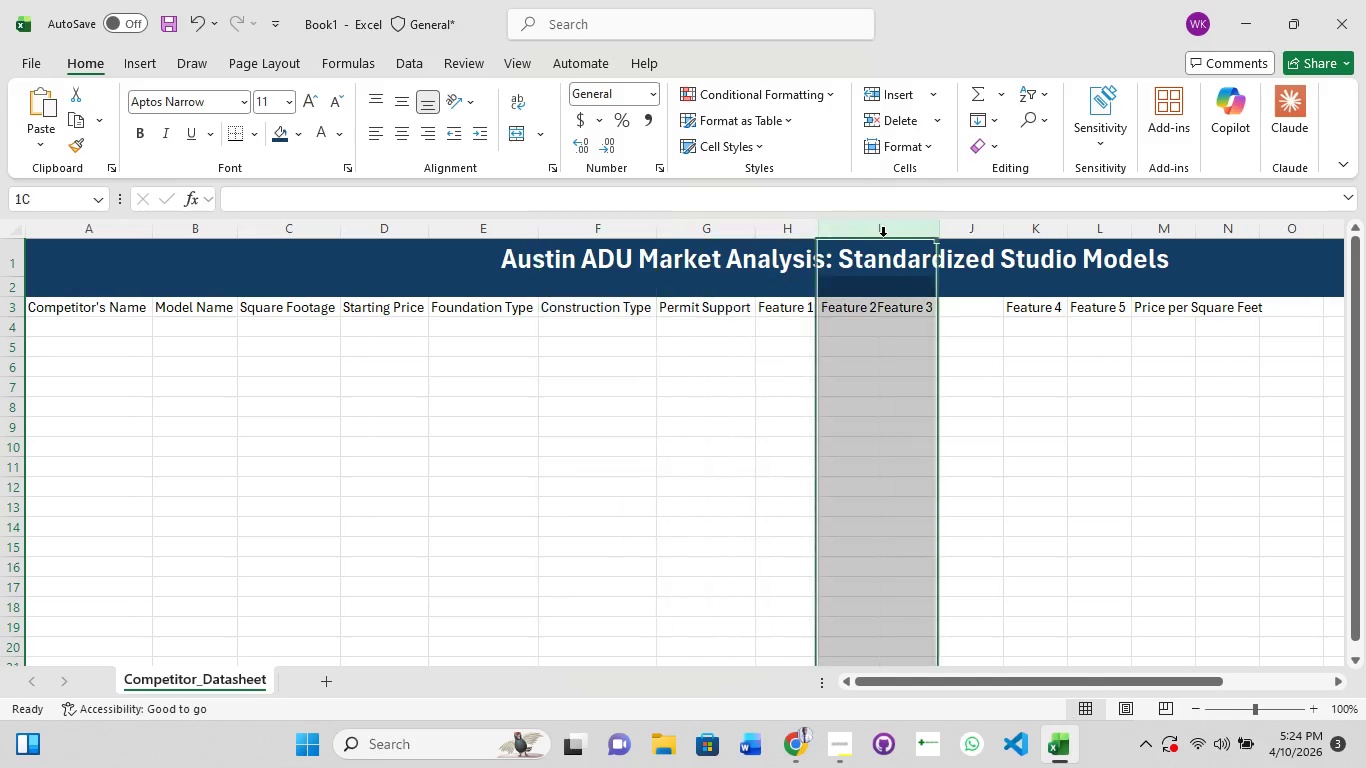 
triple_click([883, 236])
 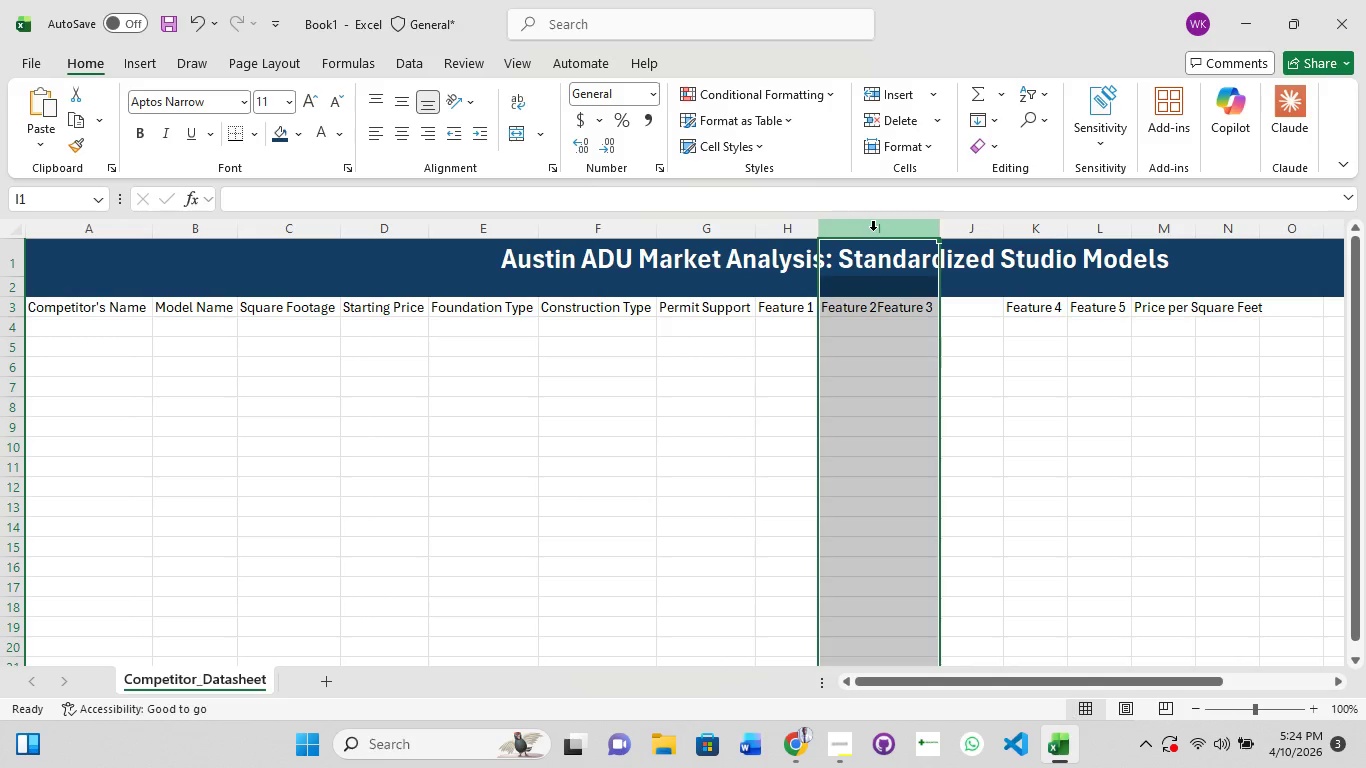 
left_click([870, 310])
 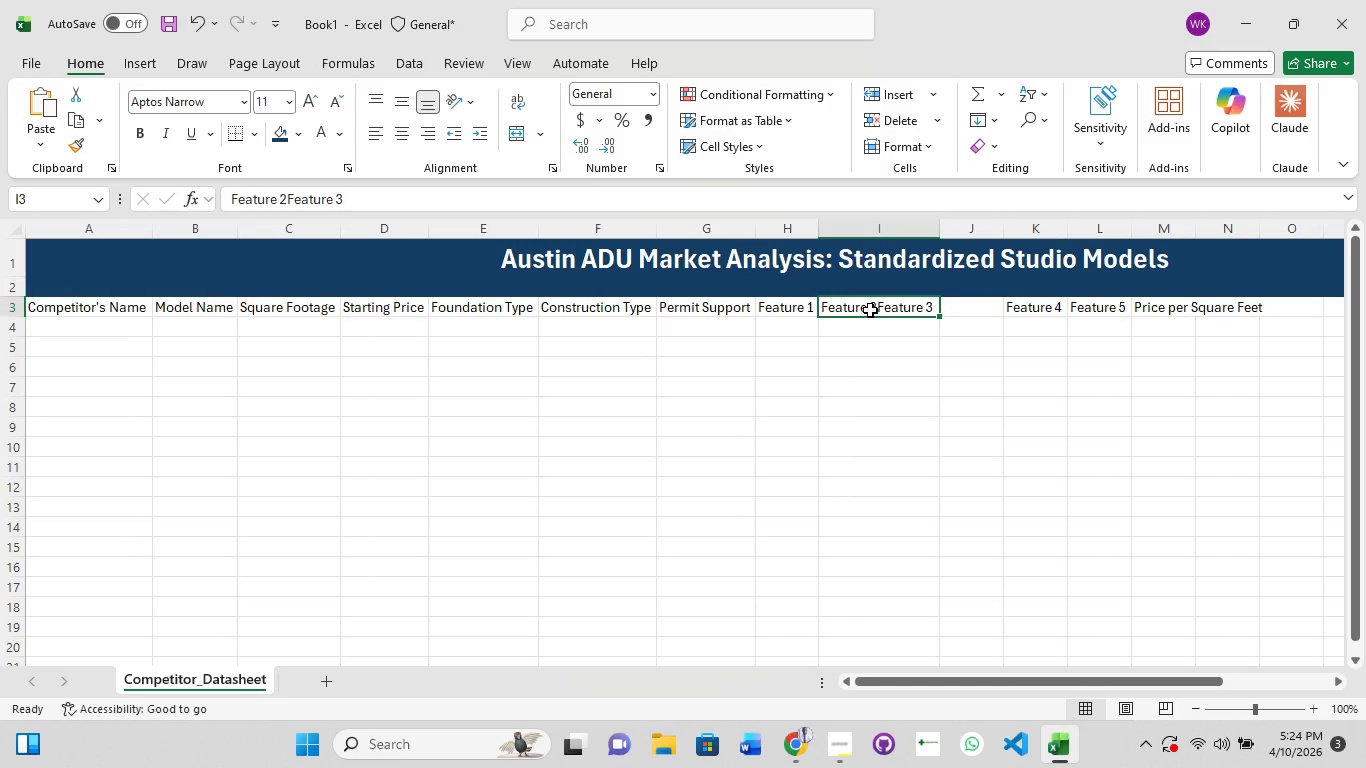 
left_click([870, 310])
 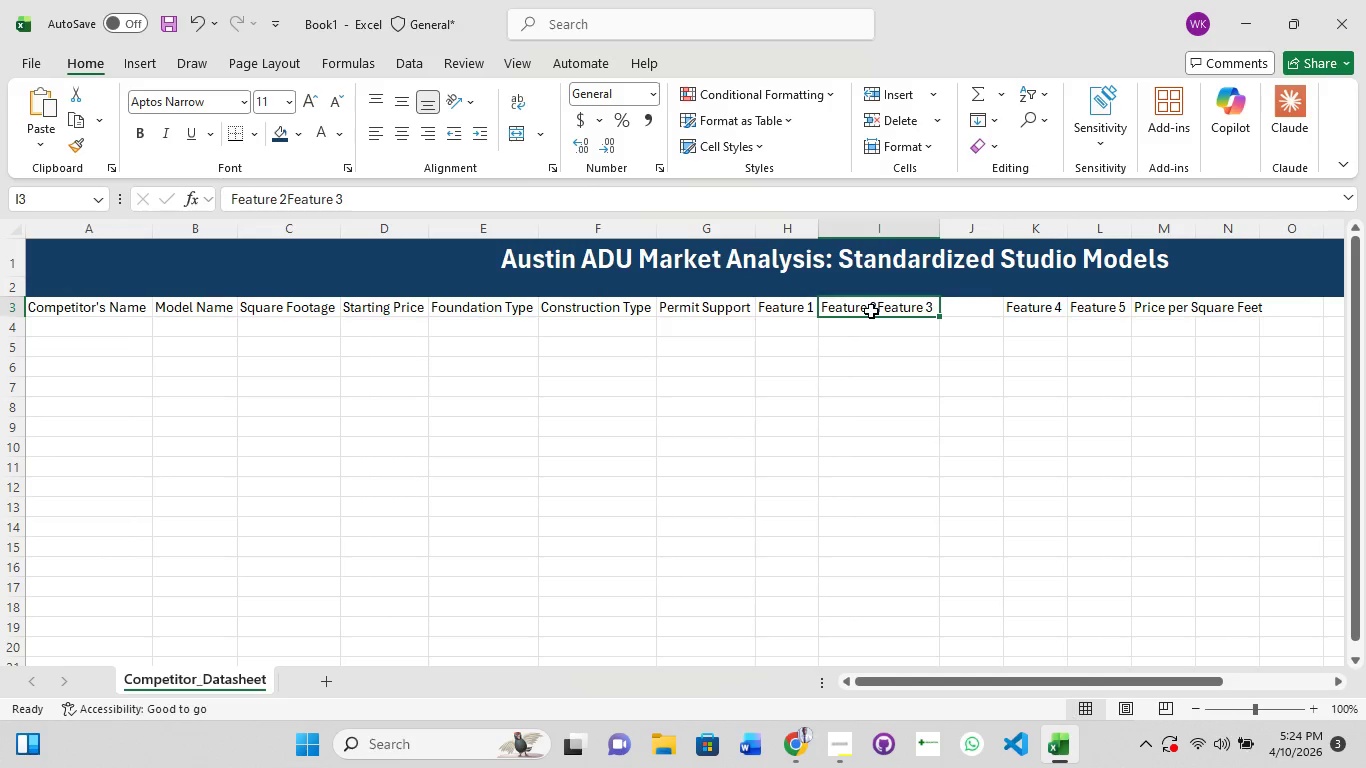 
double_click([871, 311])
 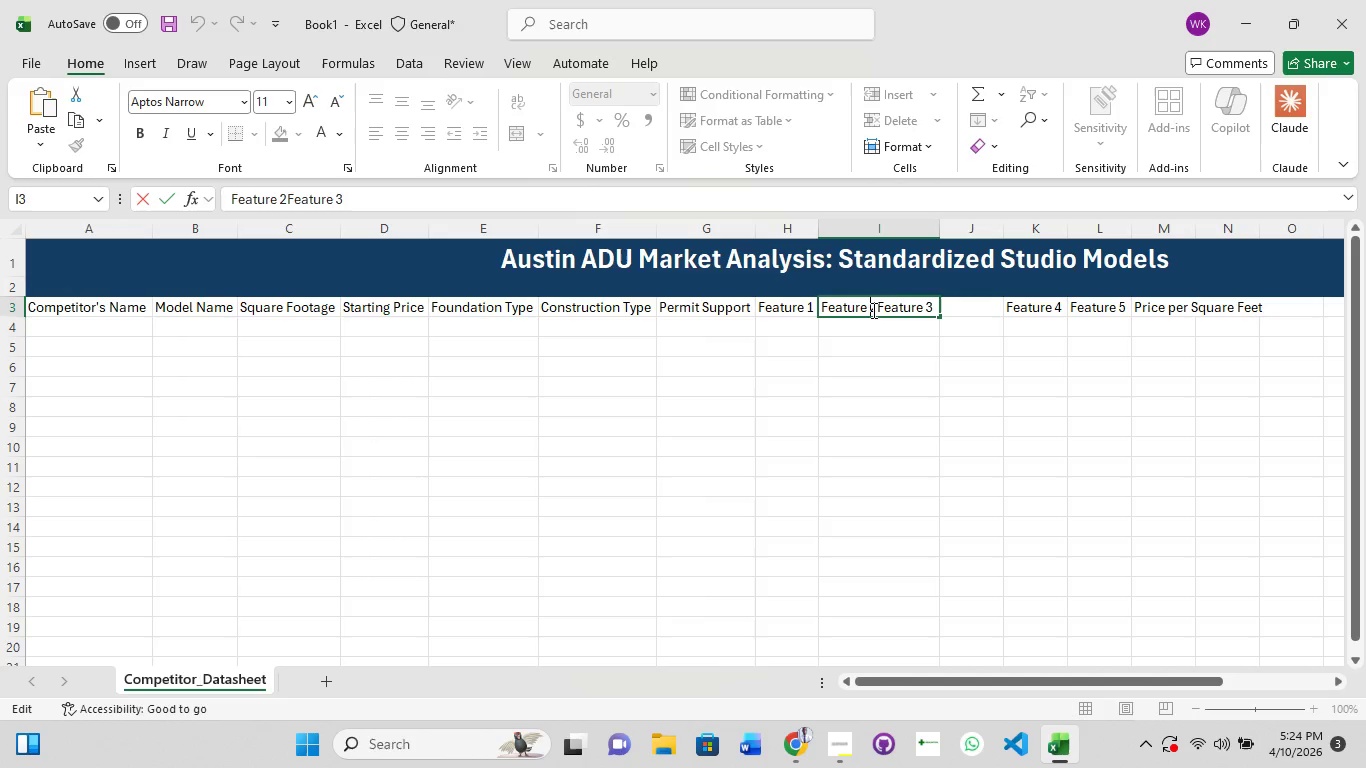 
left_click_drag(start_coordinate=[877, 308], to_coordinate=[941, 299])
 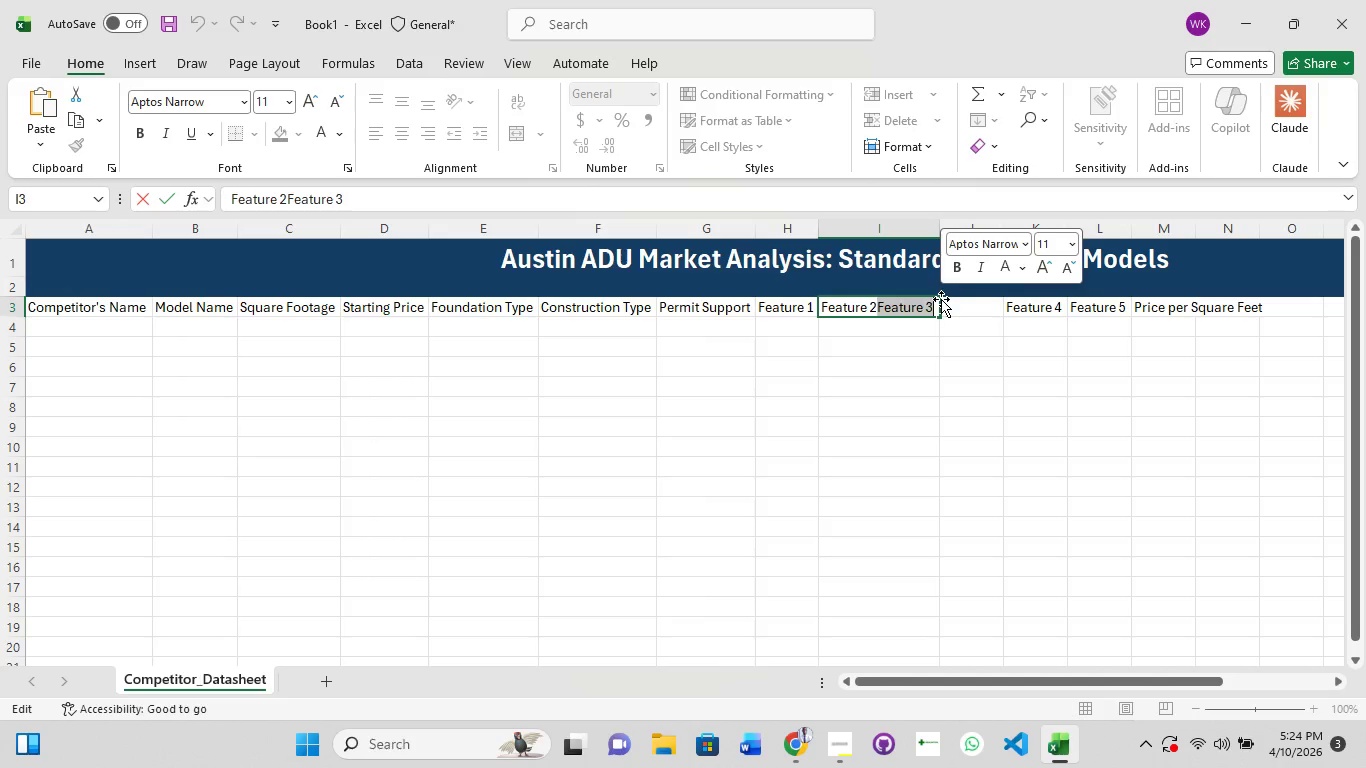 
key(Control+X)
 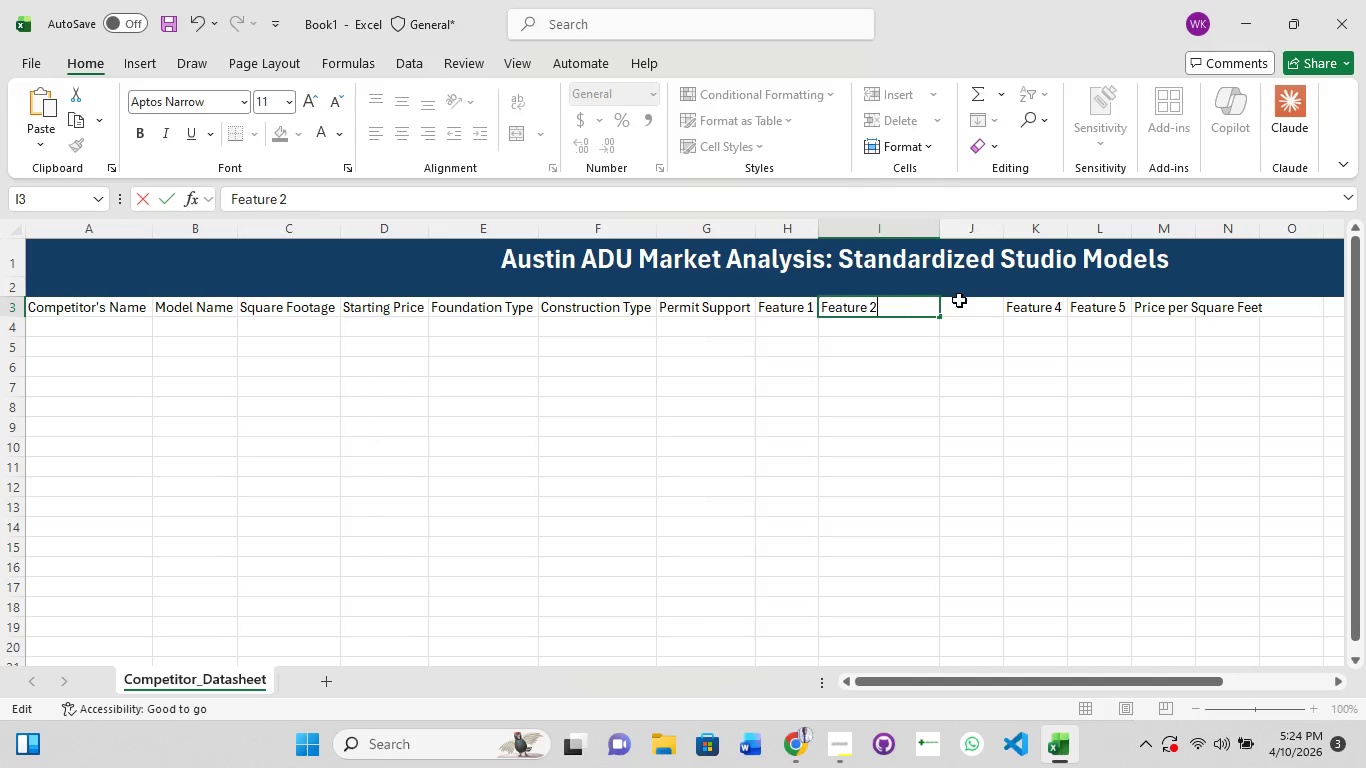 
left_click([959, 300])
 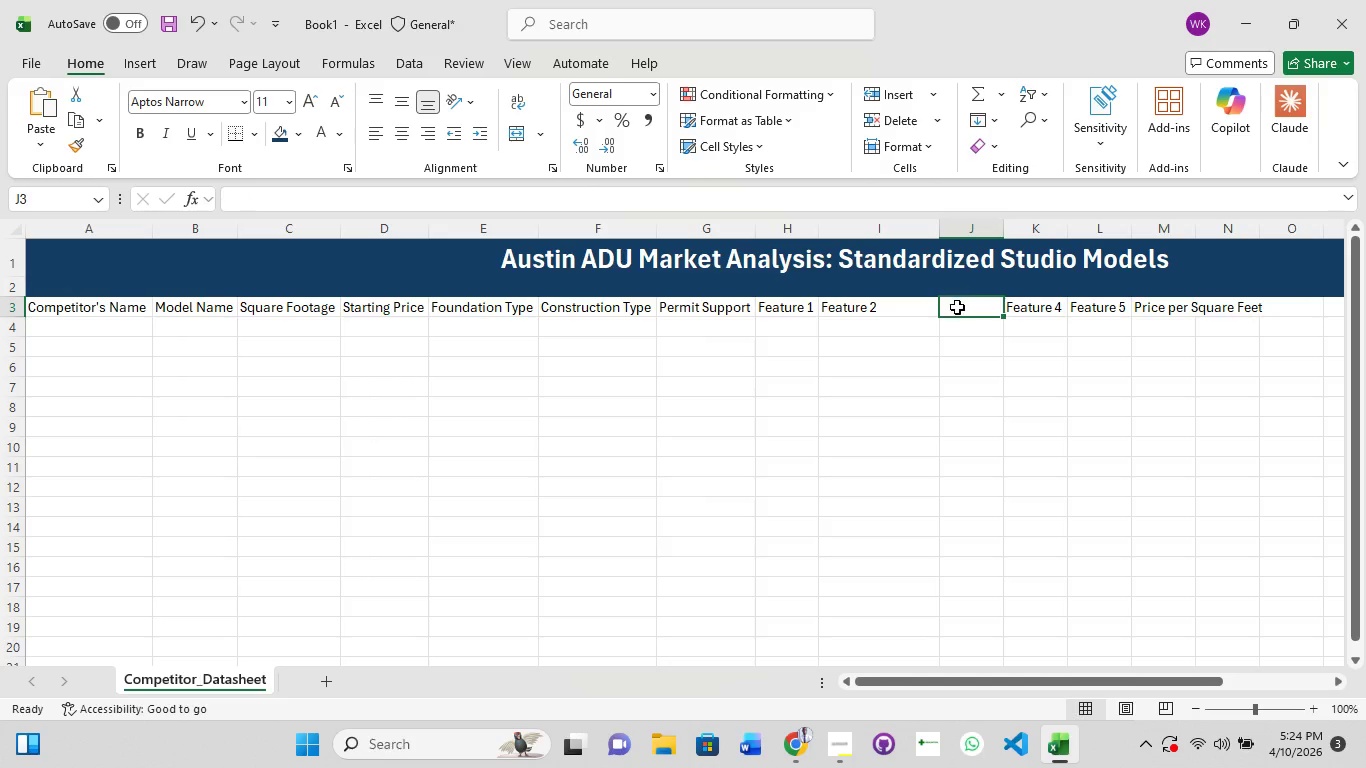 
left_click([957, 310])
 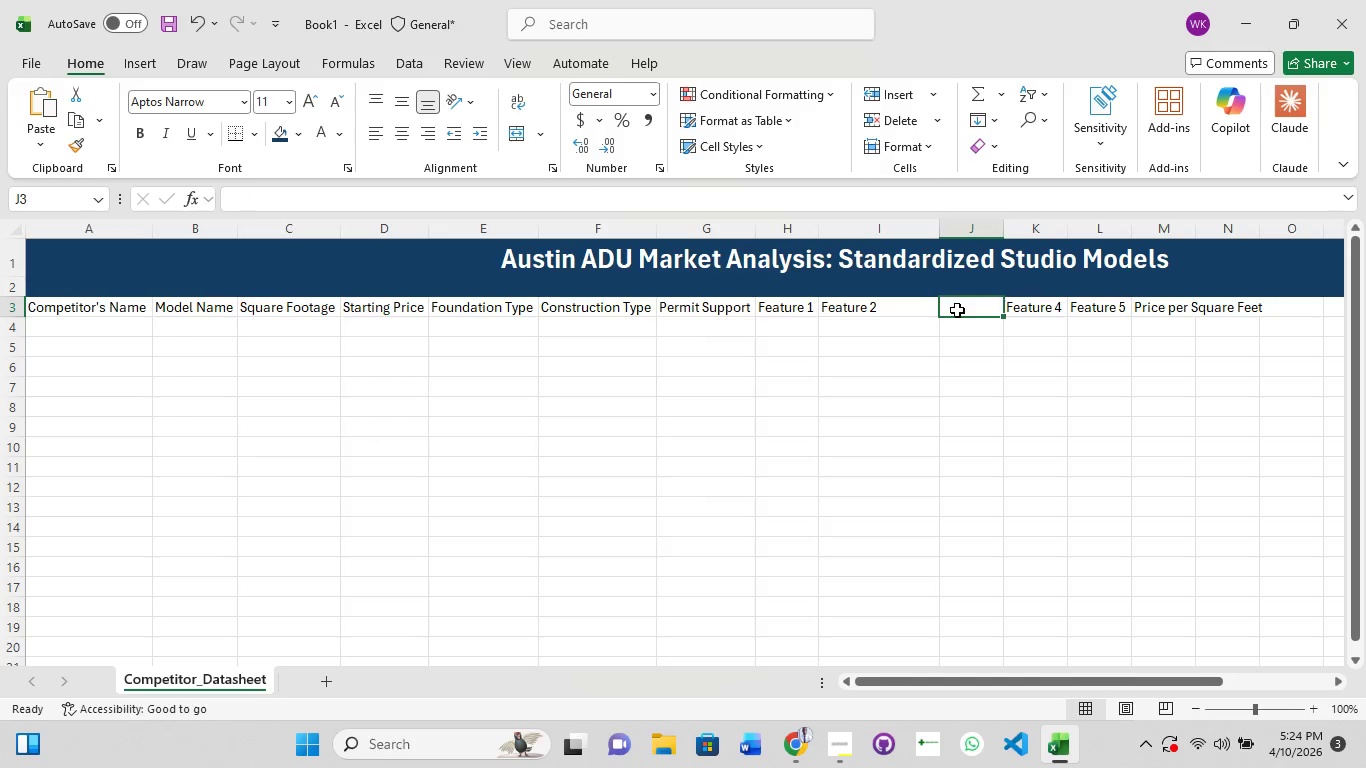 
left_click([957, 310])
 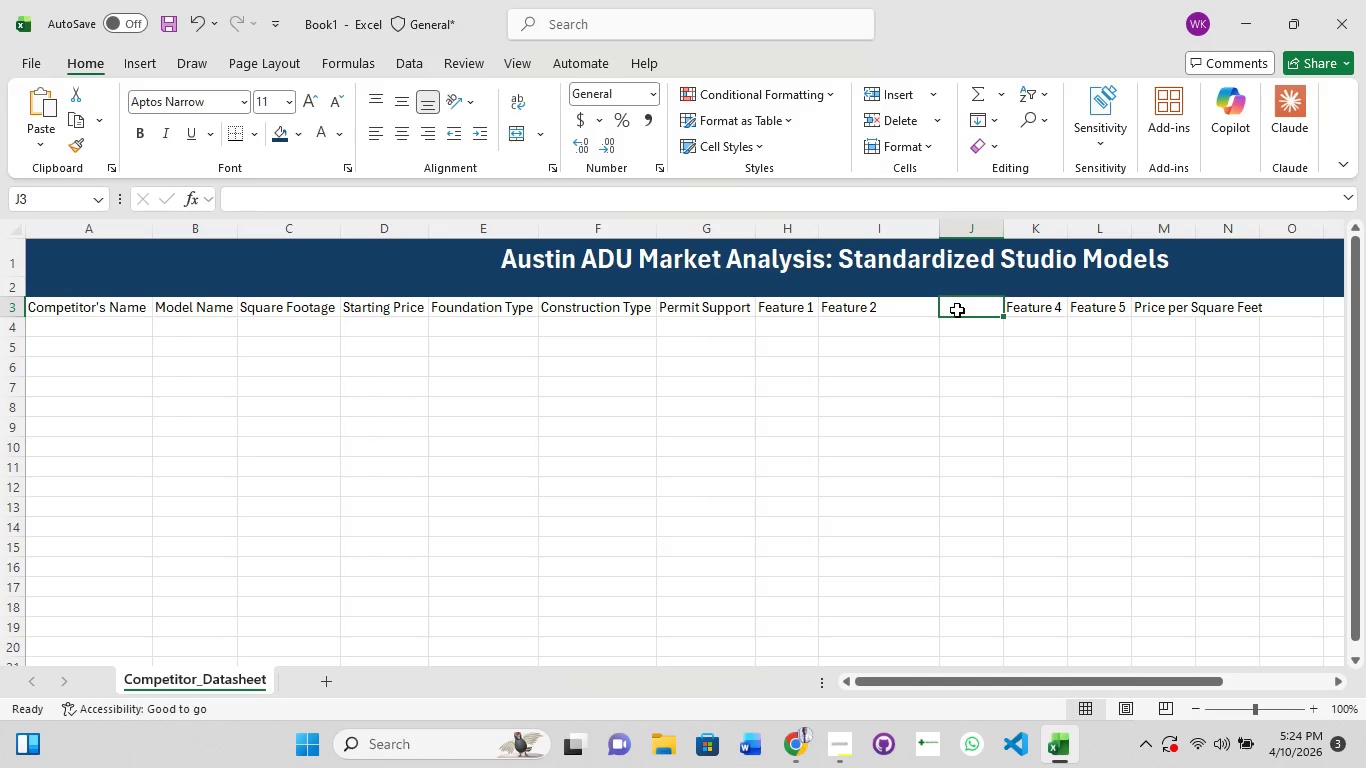 
key(Control+V)
 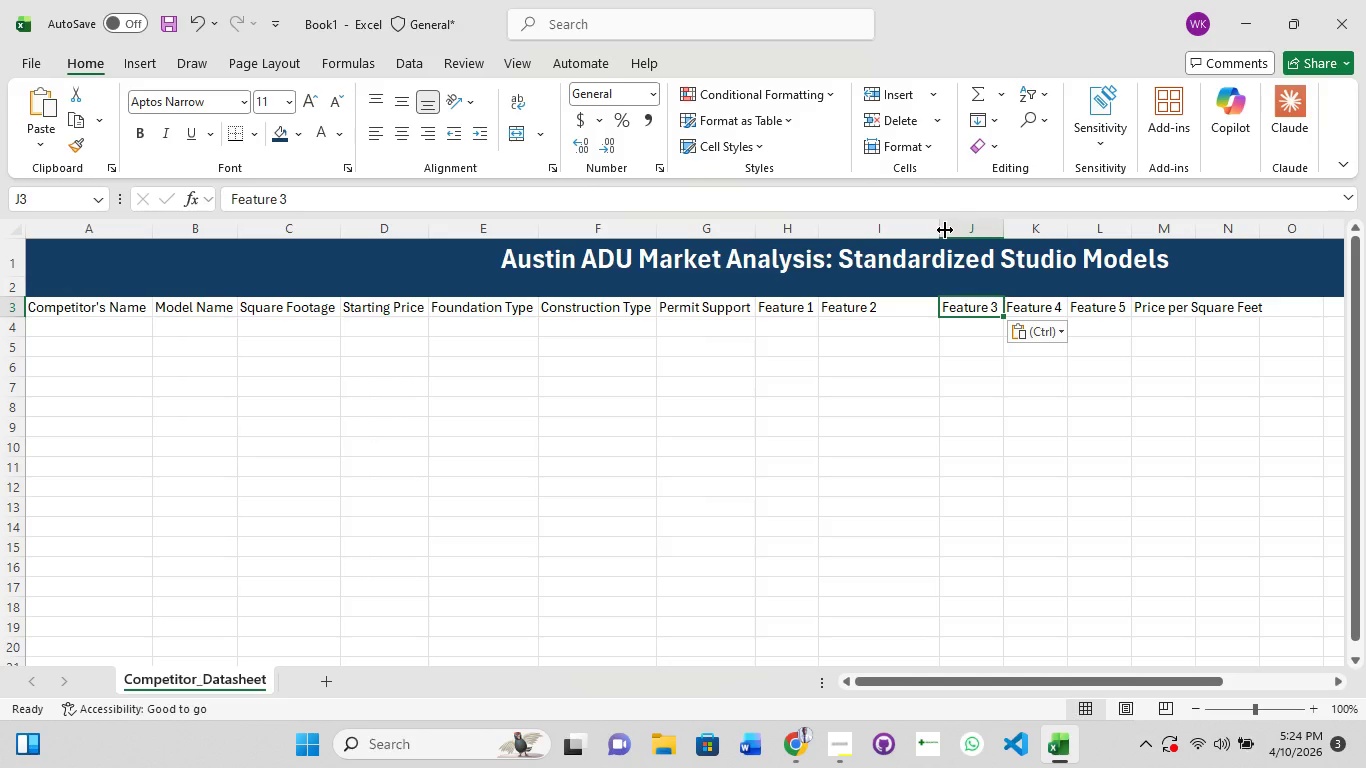 
double_click([945, 230])